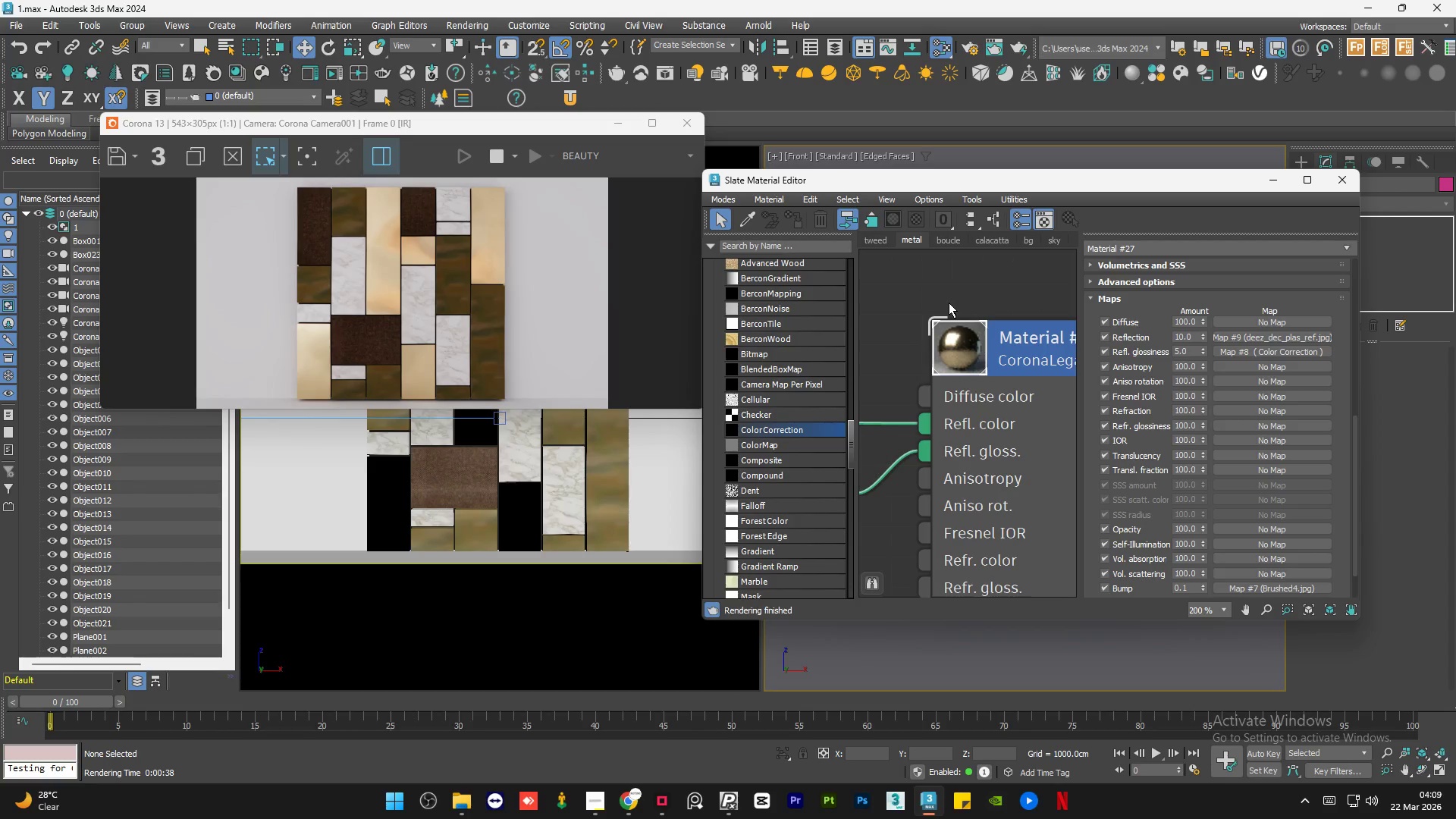 
scroll: coordinate [356, 232], scroll_direction: none, amount: 0.0
 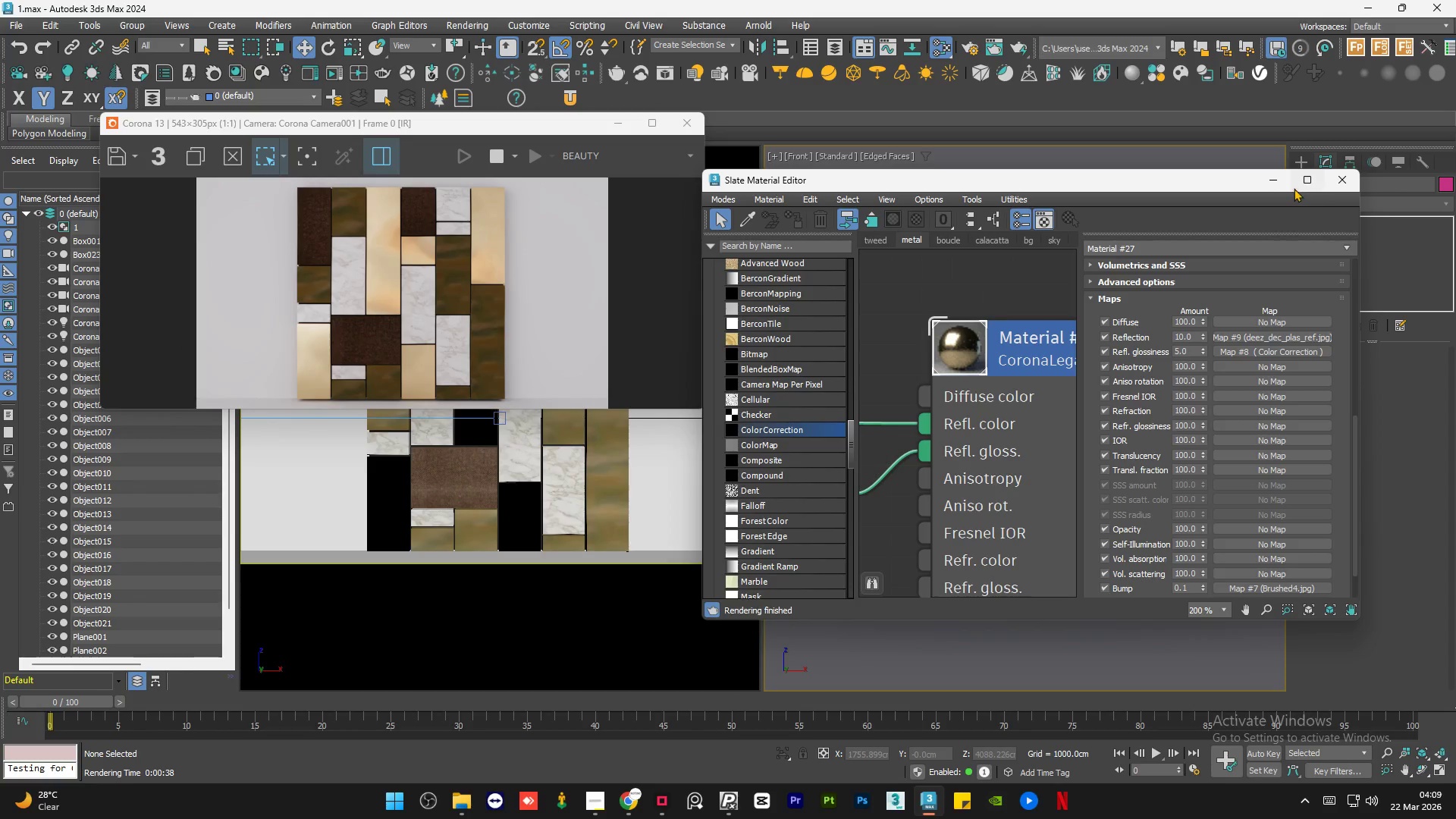 
left_click([1271, 181])
 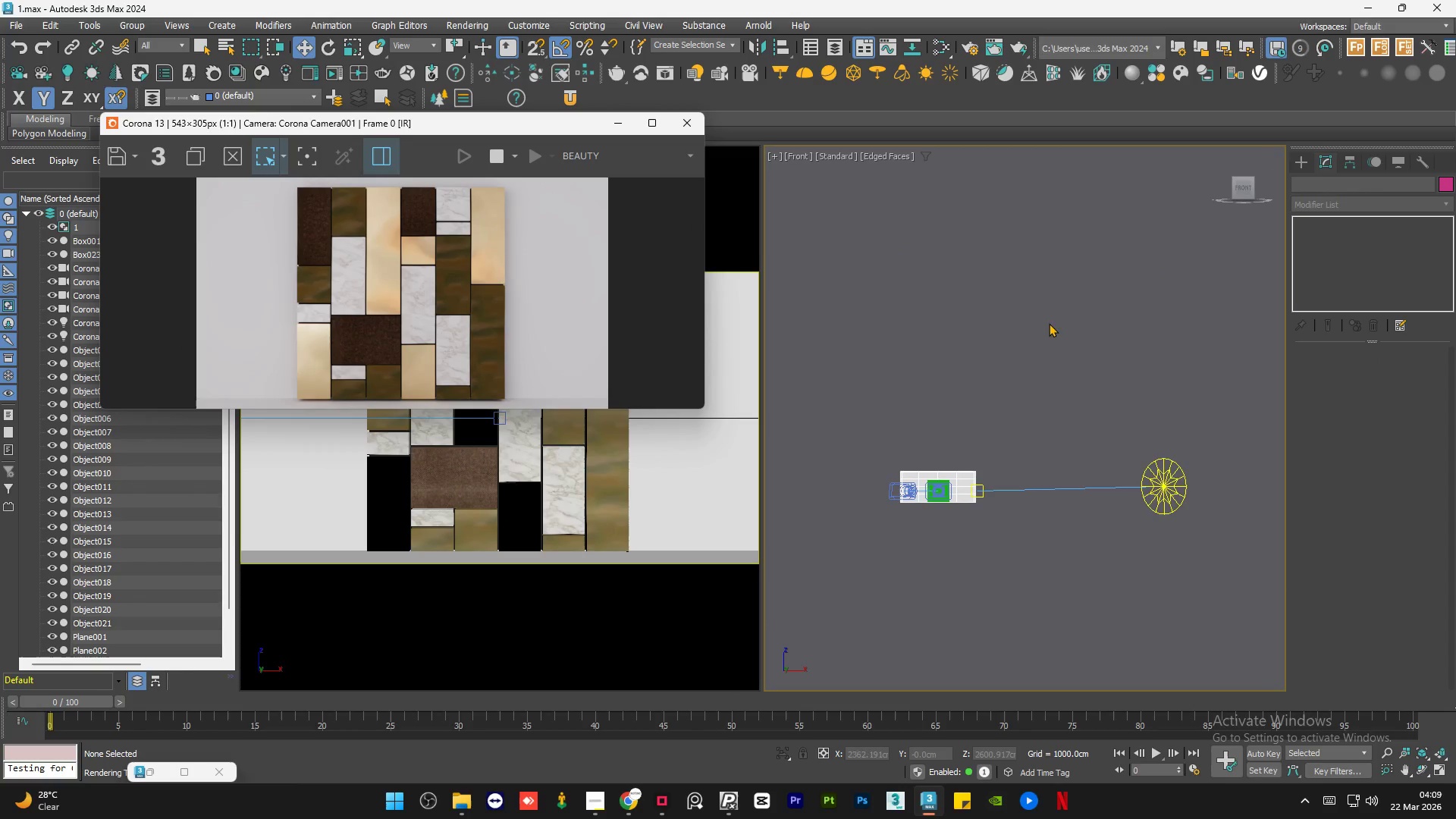 
scroll: coordinate [1093, 417], scroll_direction: none, amount: 0.0
 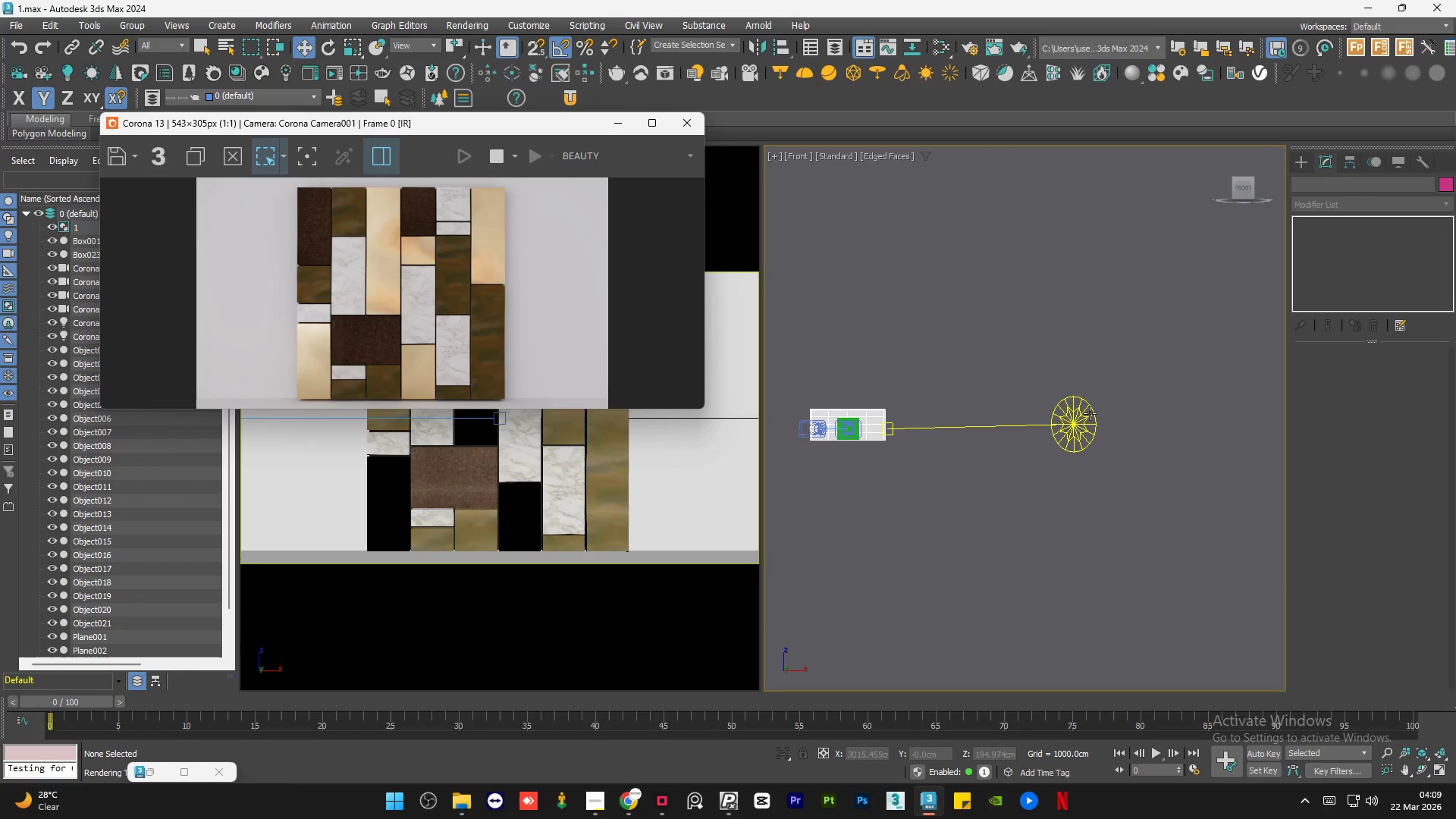 
left_click([1090, 413])
 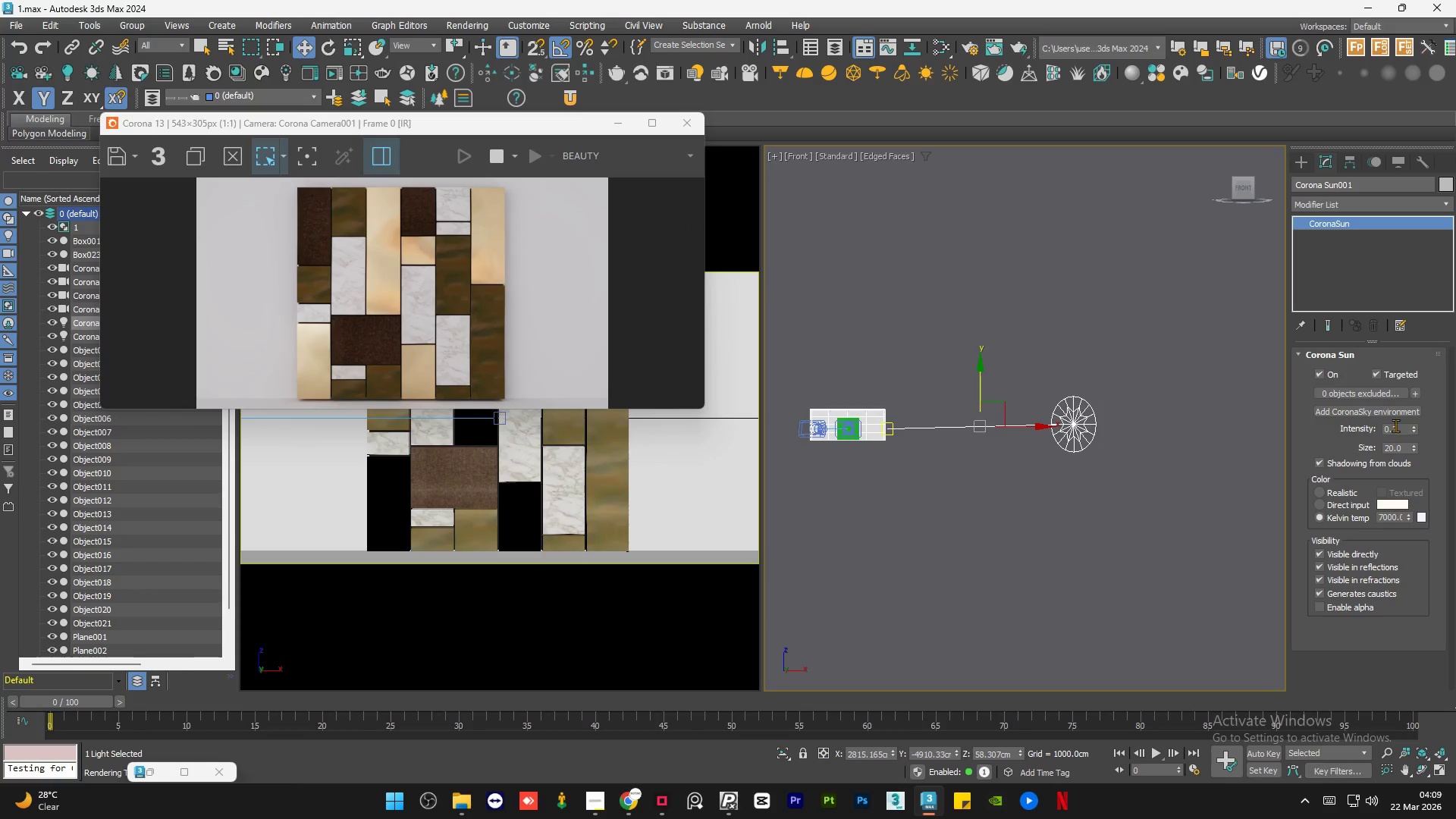 
double_click([1397, 428])
 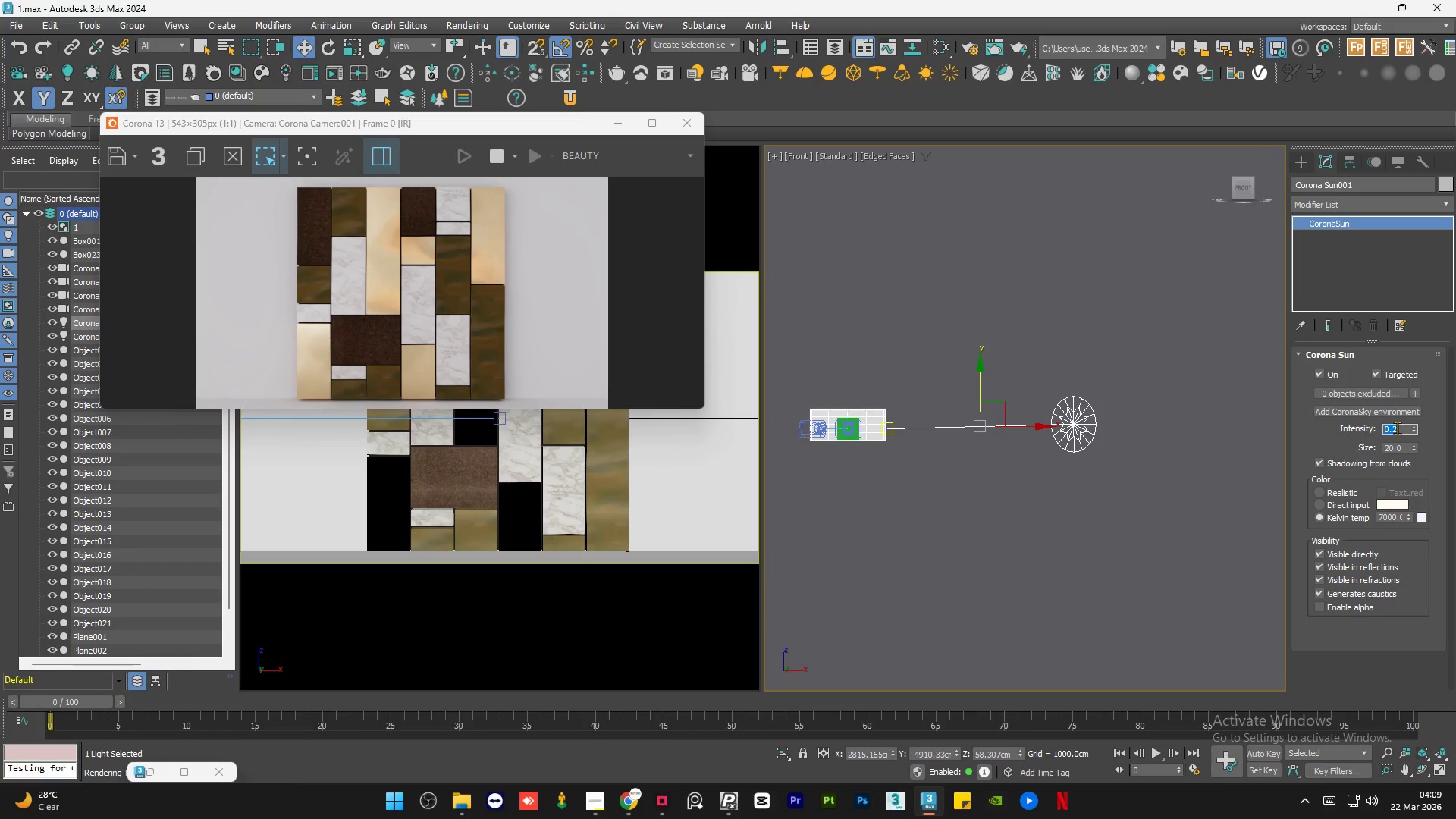 
key(Numpad0)
 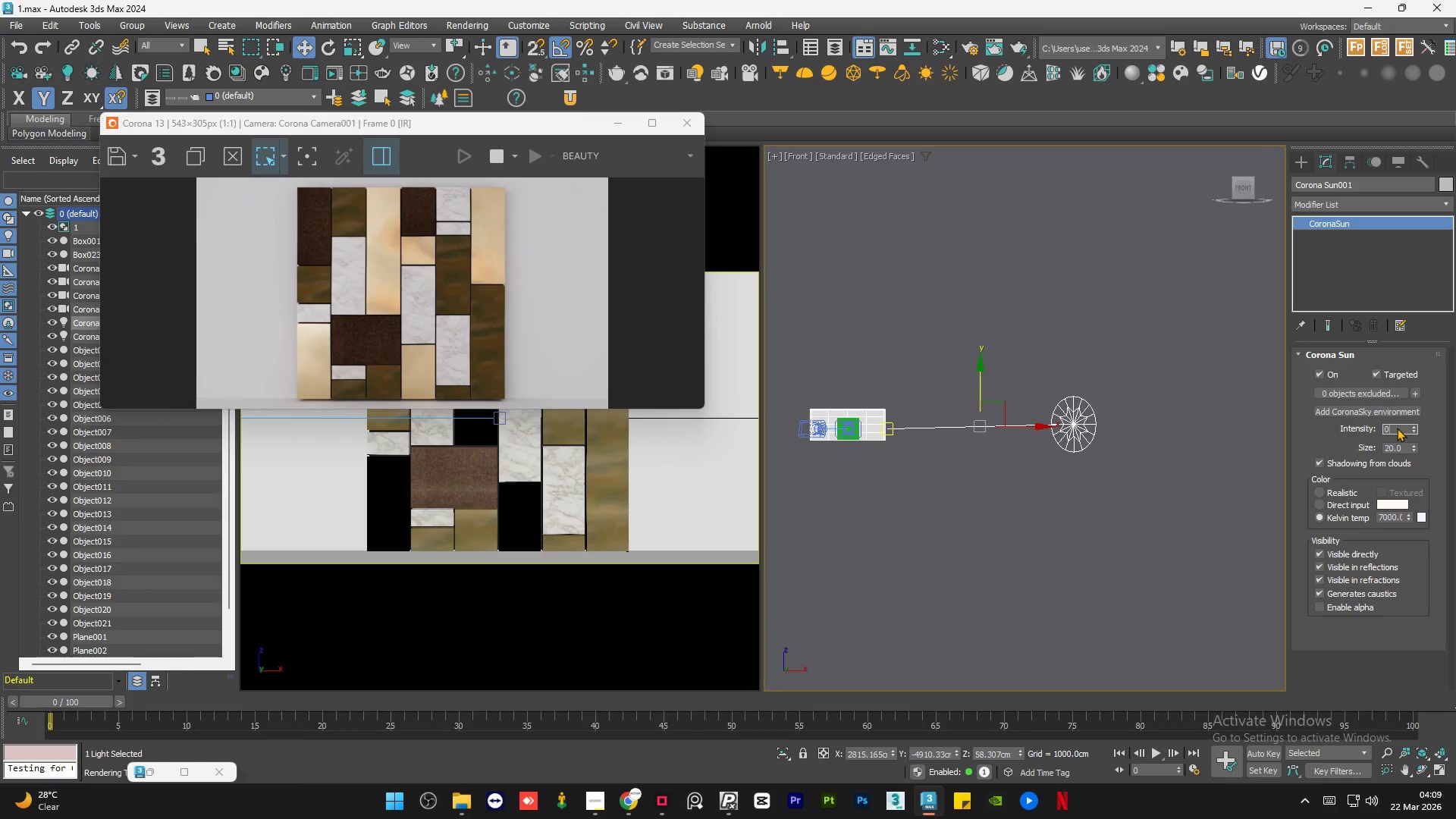 
key(NumpadEnter)
 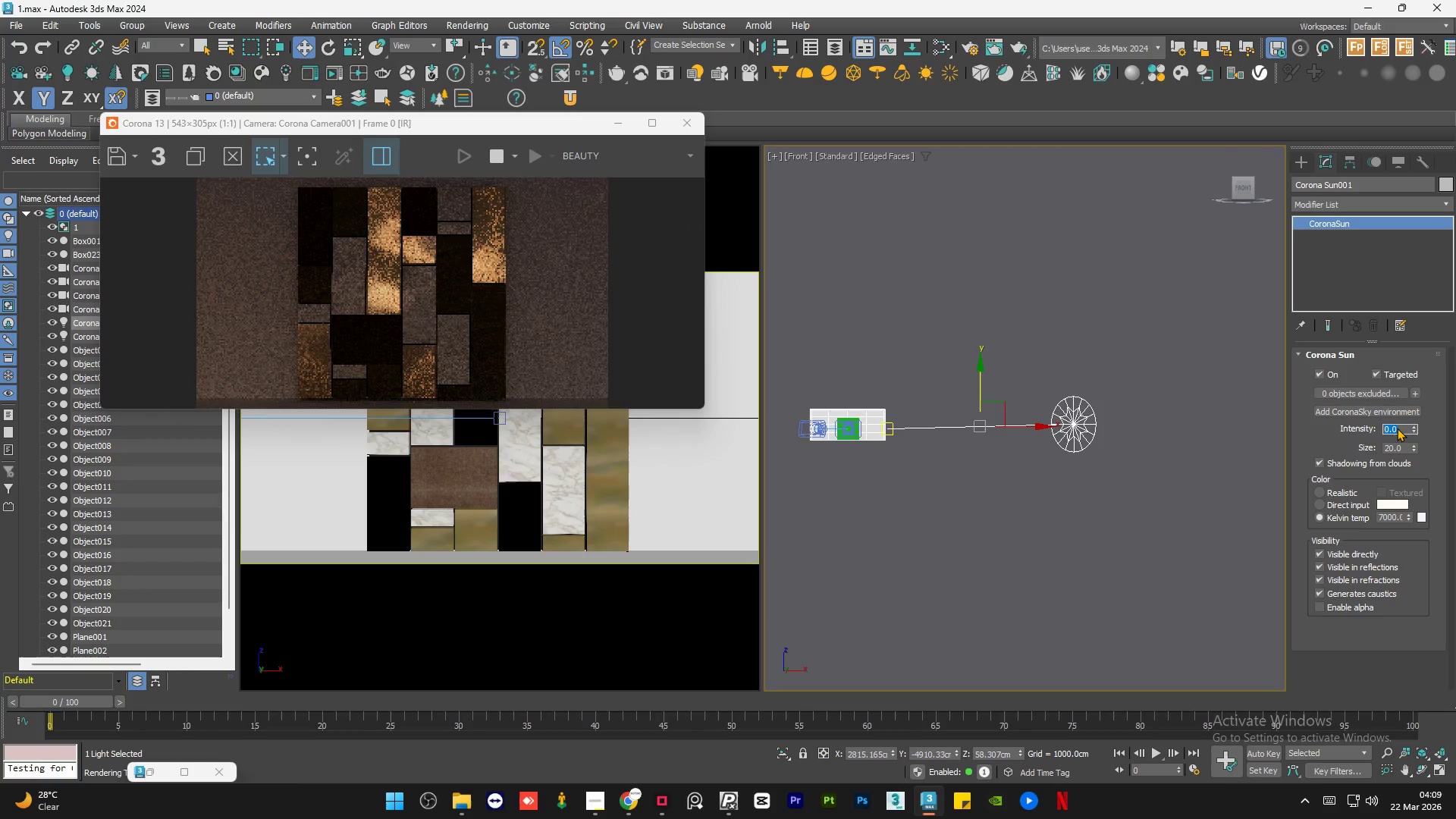 
key(NumpadDecimal)
 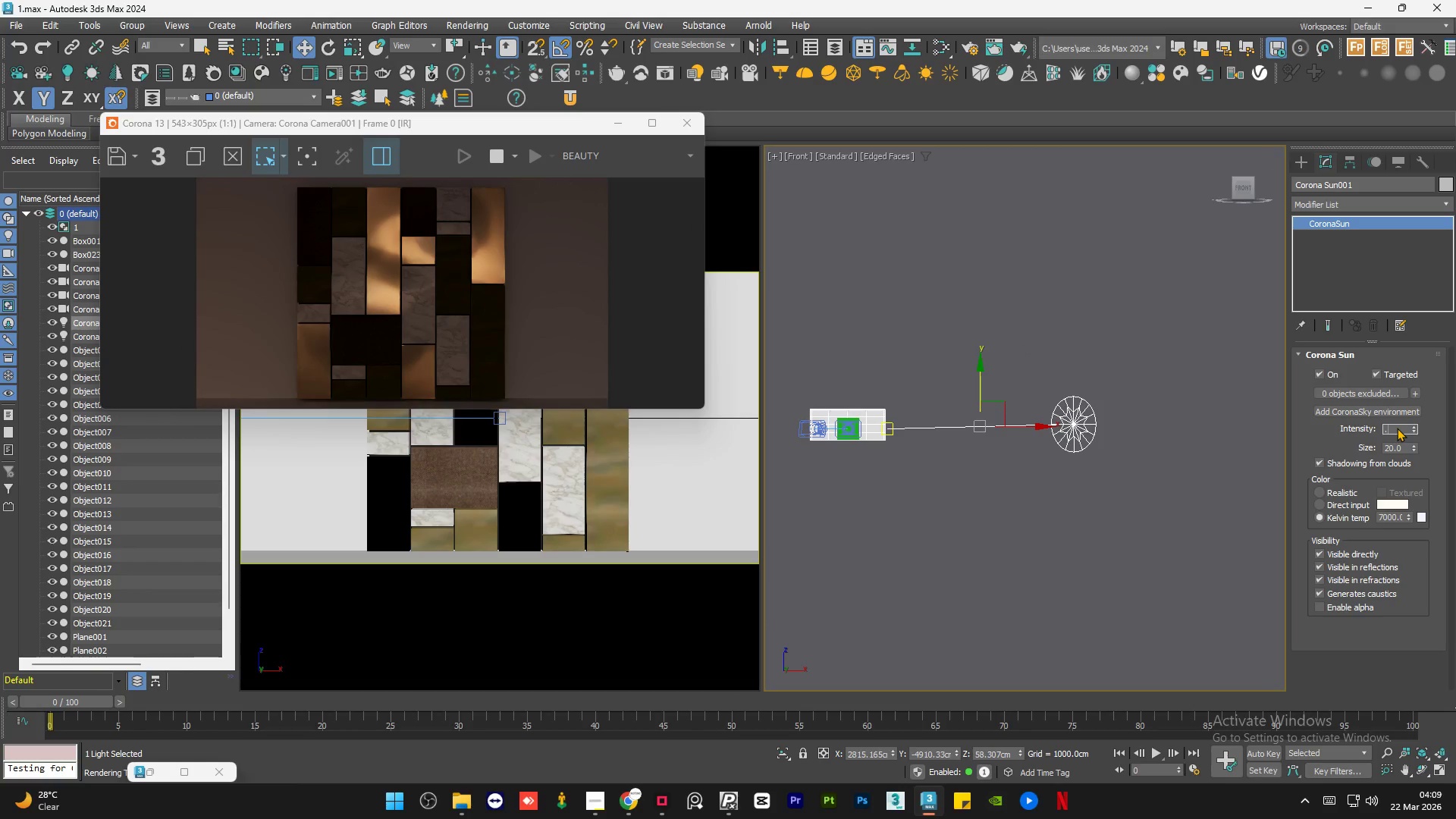 
key(Numpad1)
 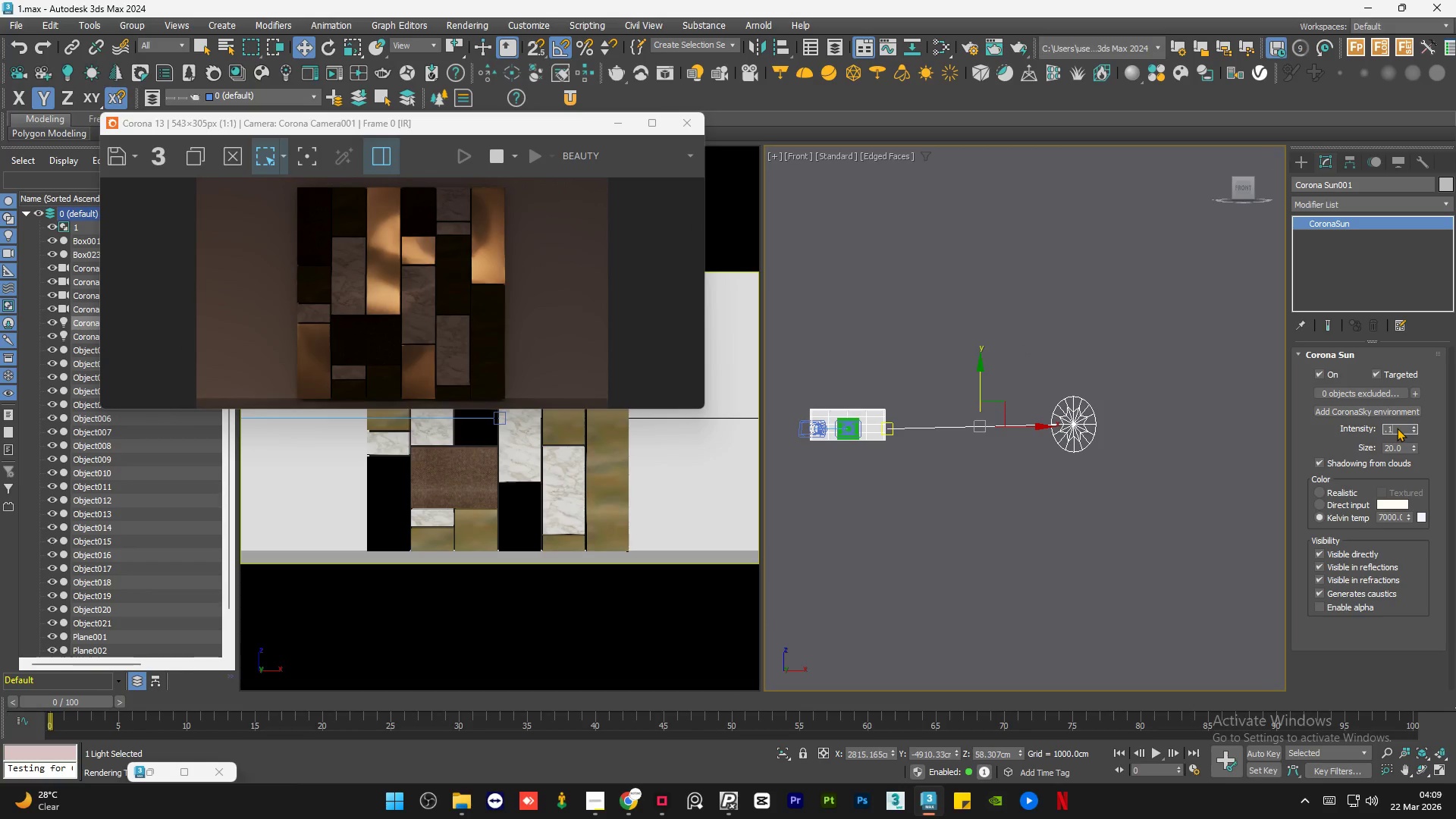 
key(NumpadEnter)
 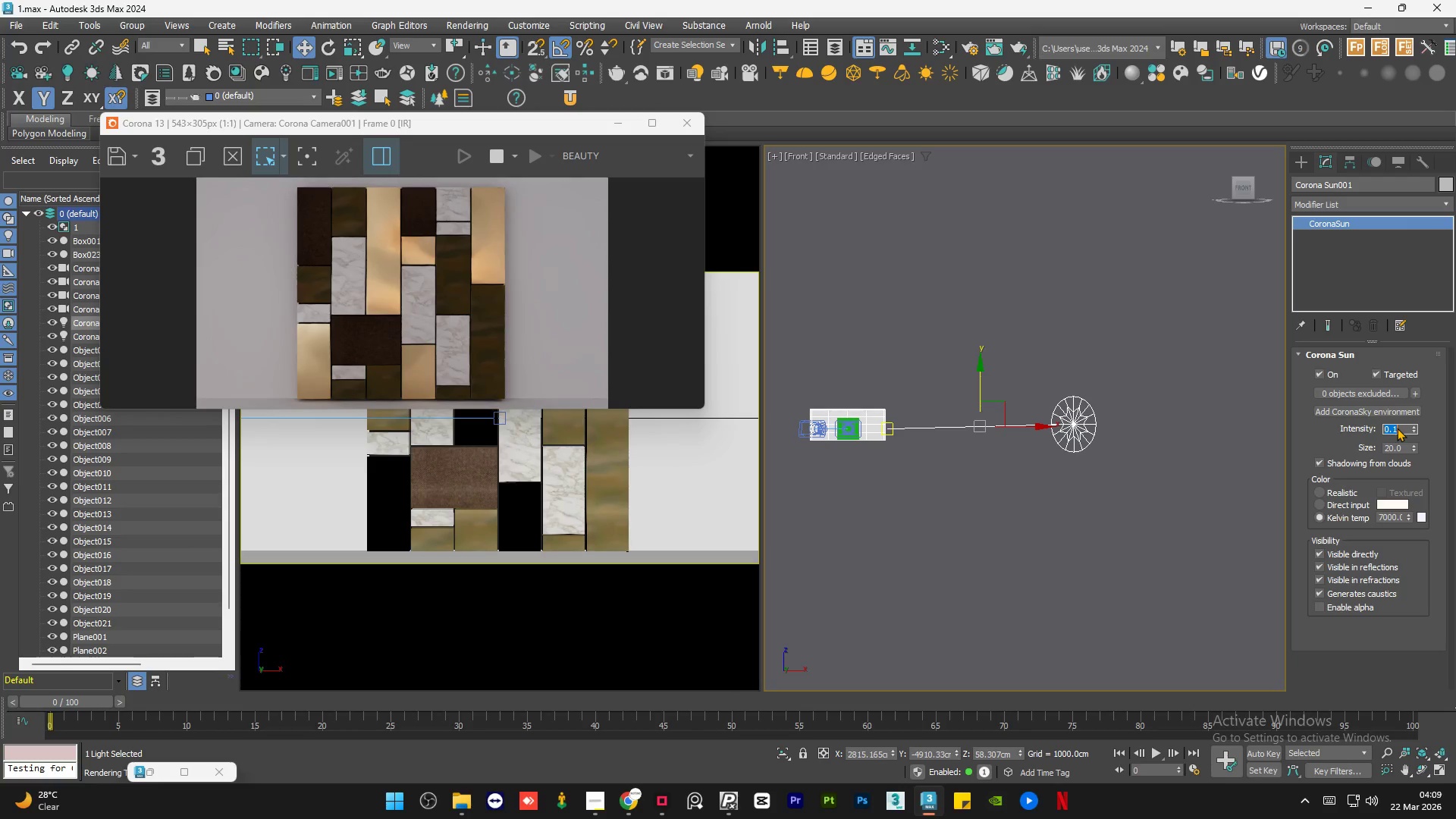 
key(NumpadDecimal)
 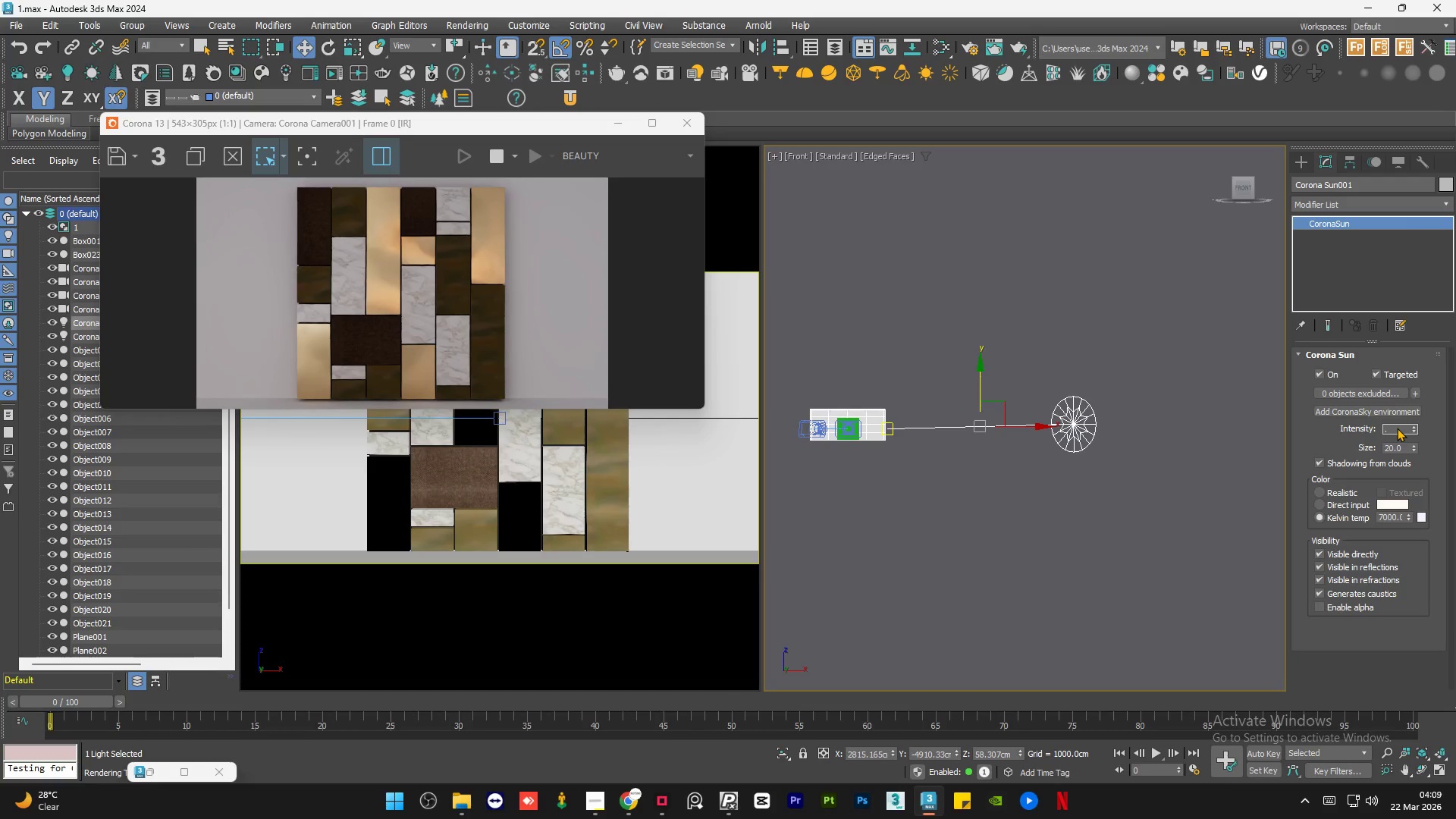 
key(Numpad5)
 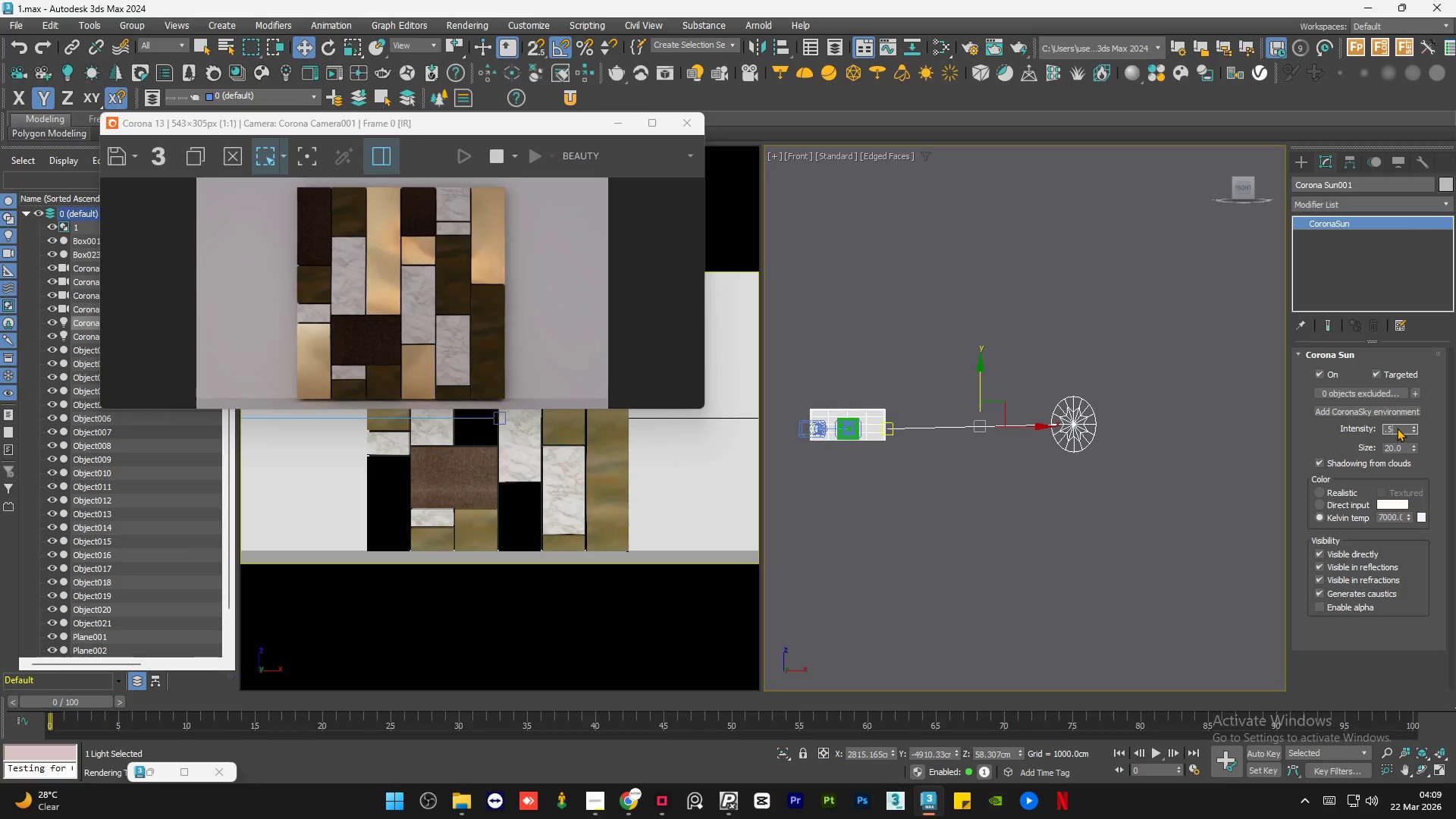 
key(NumpadEnter)
 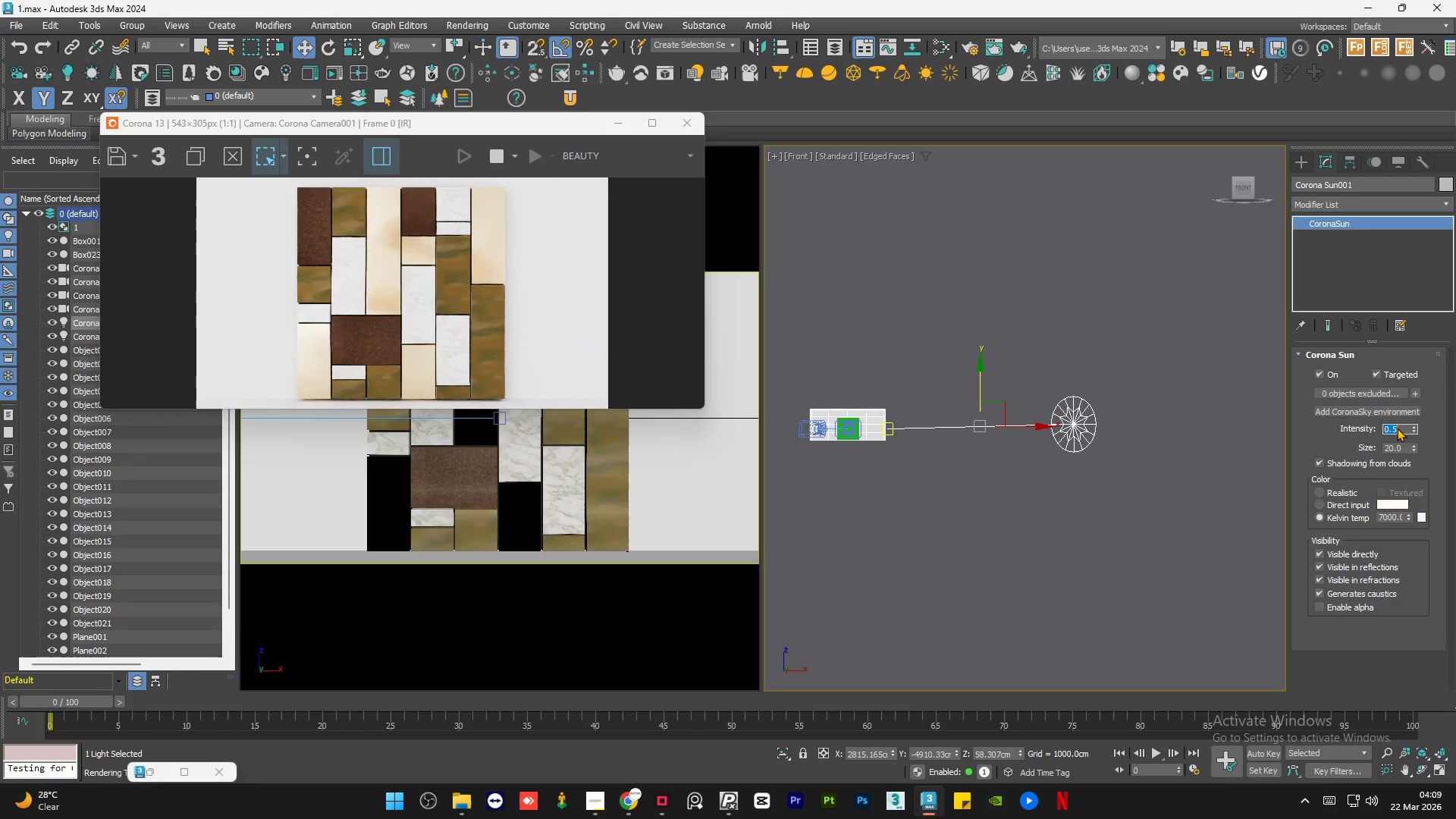 
key(NumpadDecimal)
 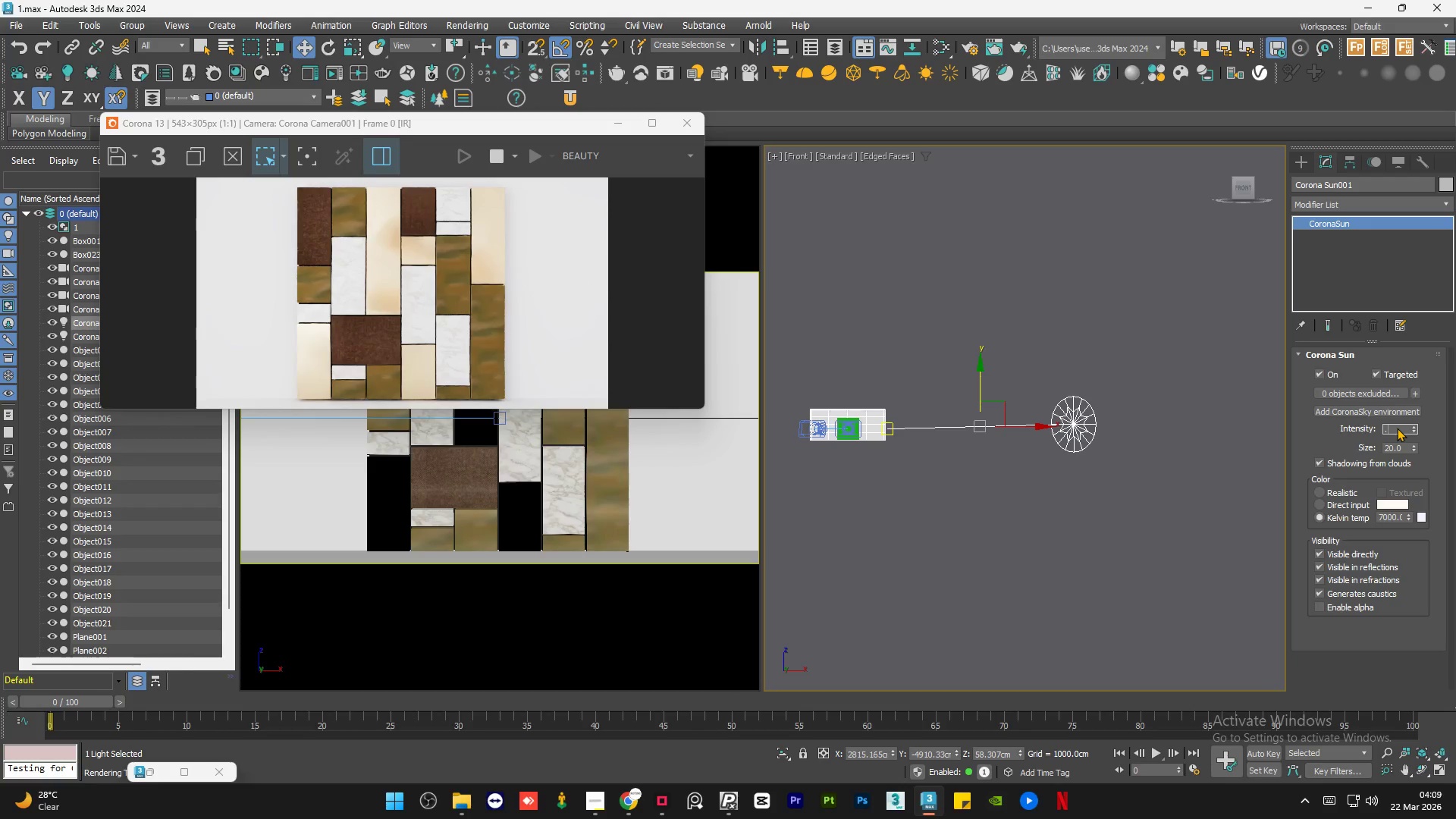 
key(Numpad3)
 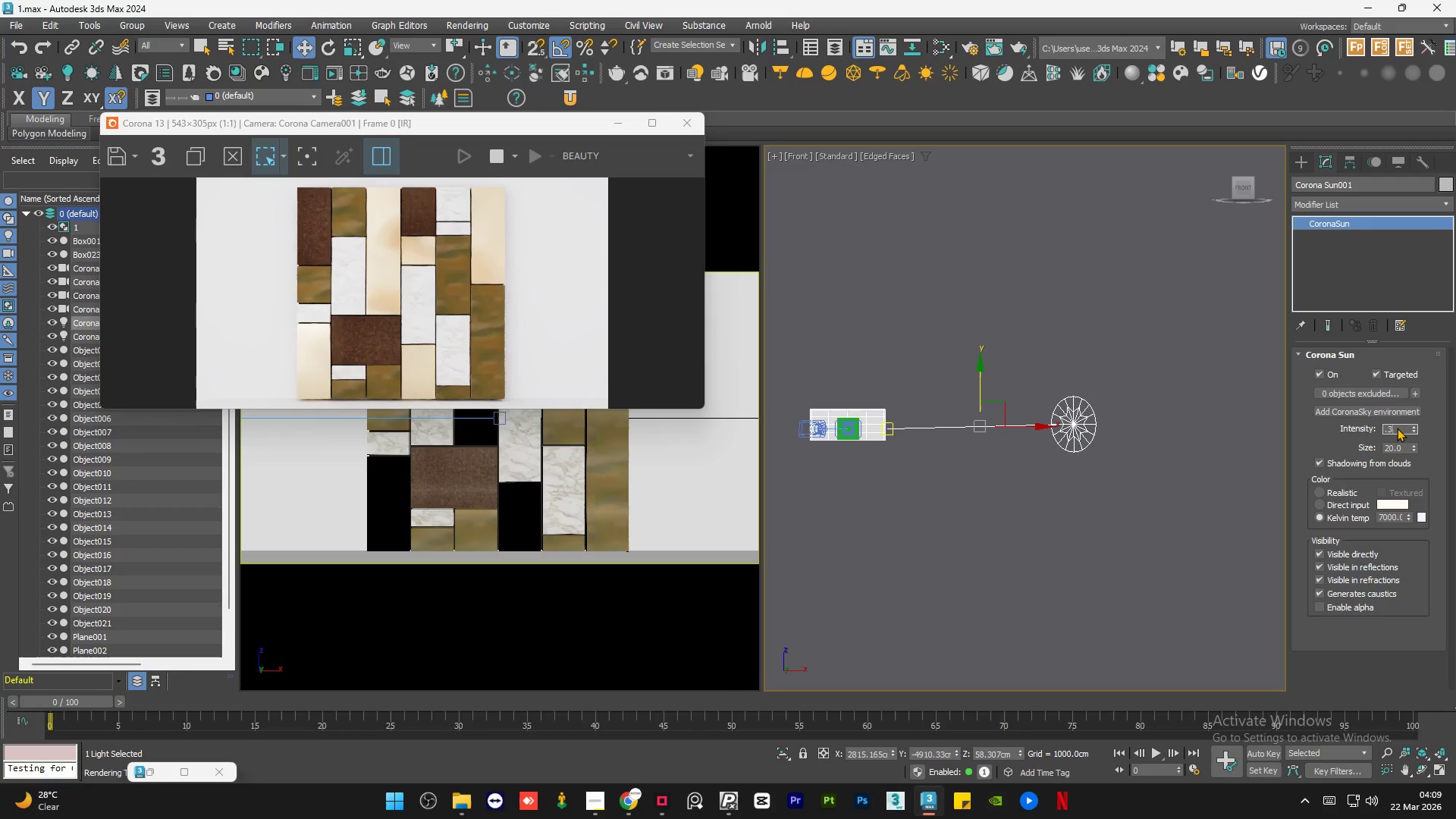 
key(NumpadEnter)
 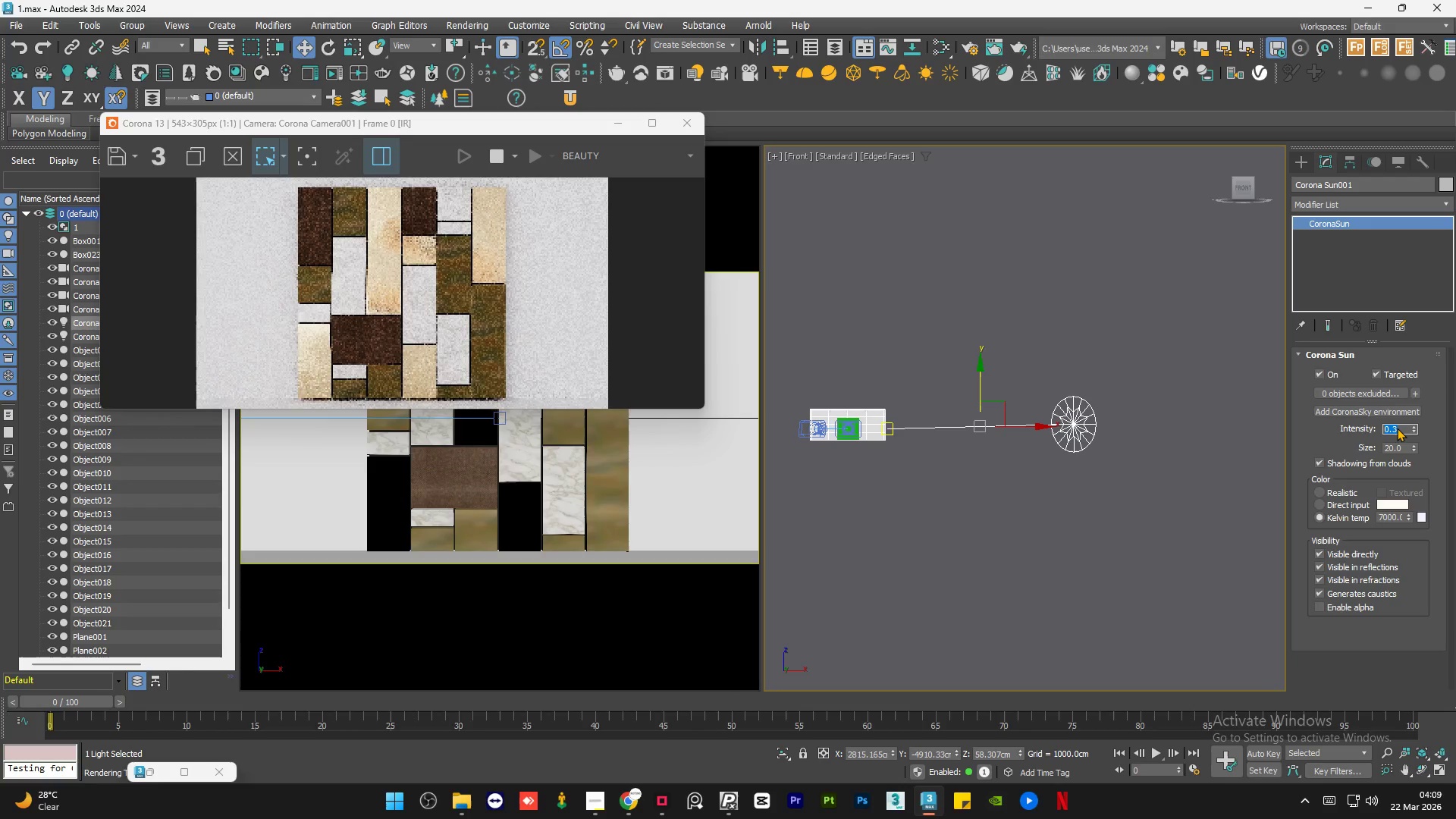 
key(NumpadDecimal)
 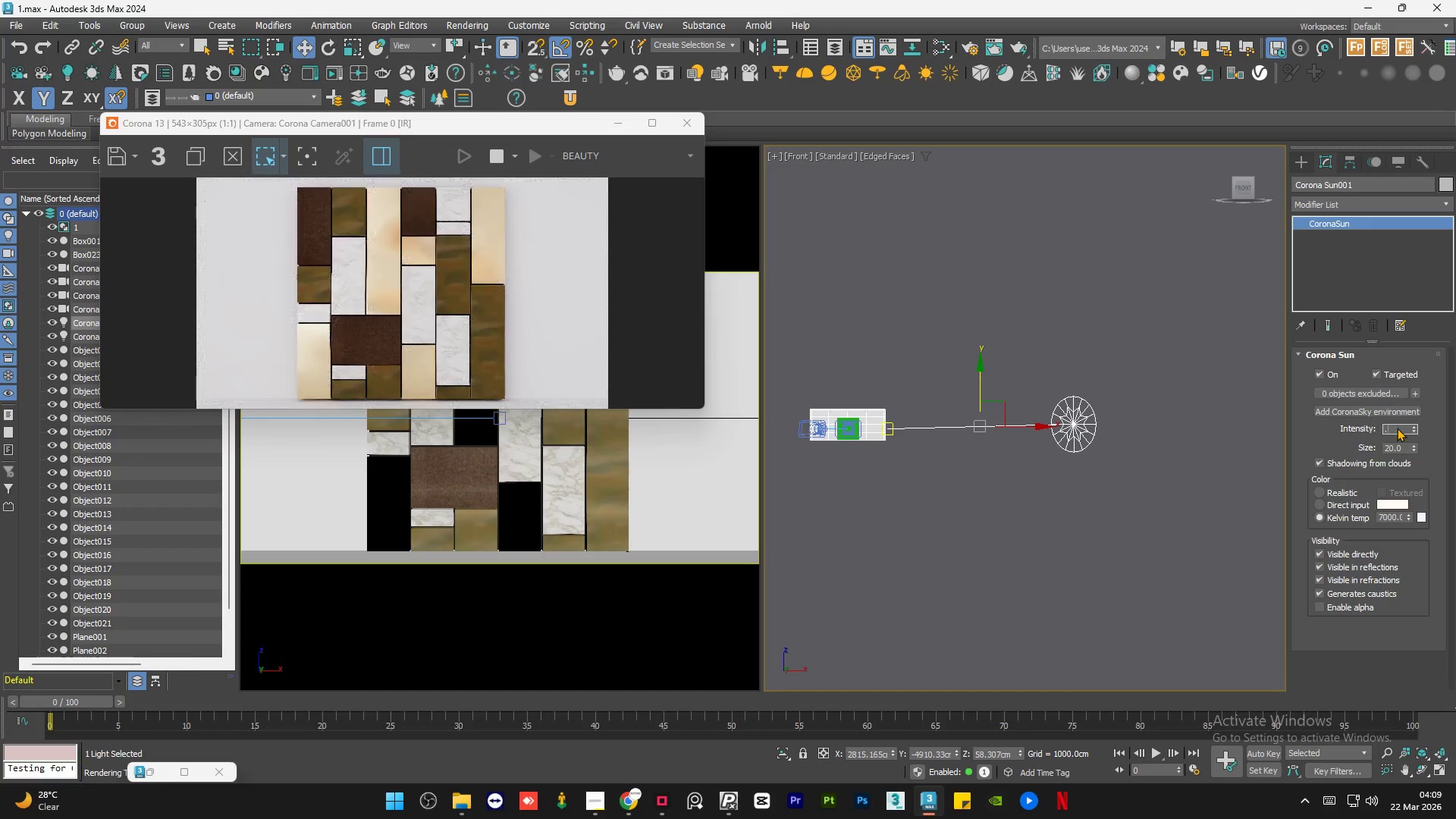 
key(Numpad2)
 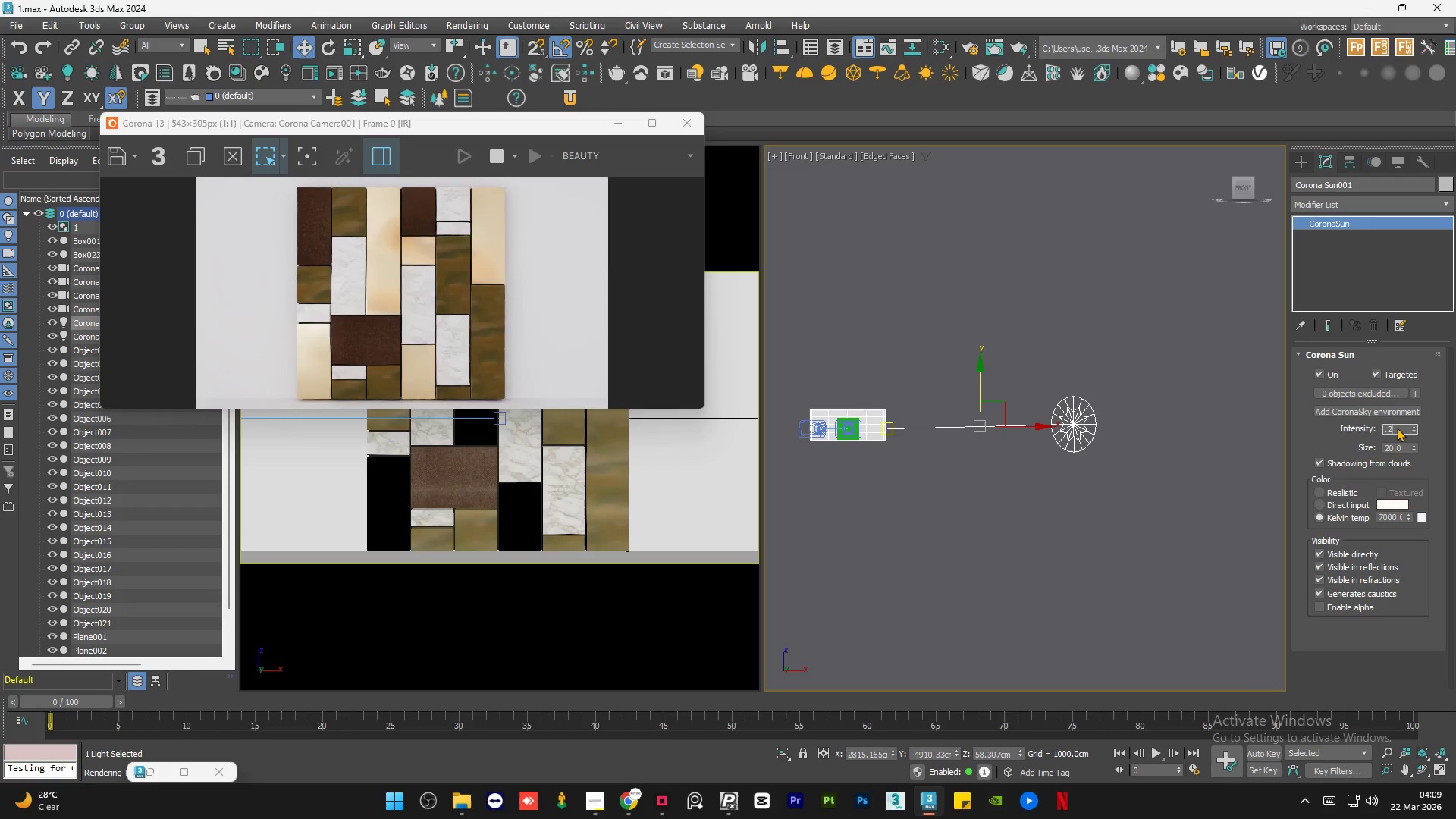 
key(NumpadEnter)
 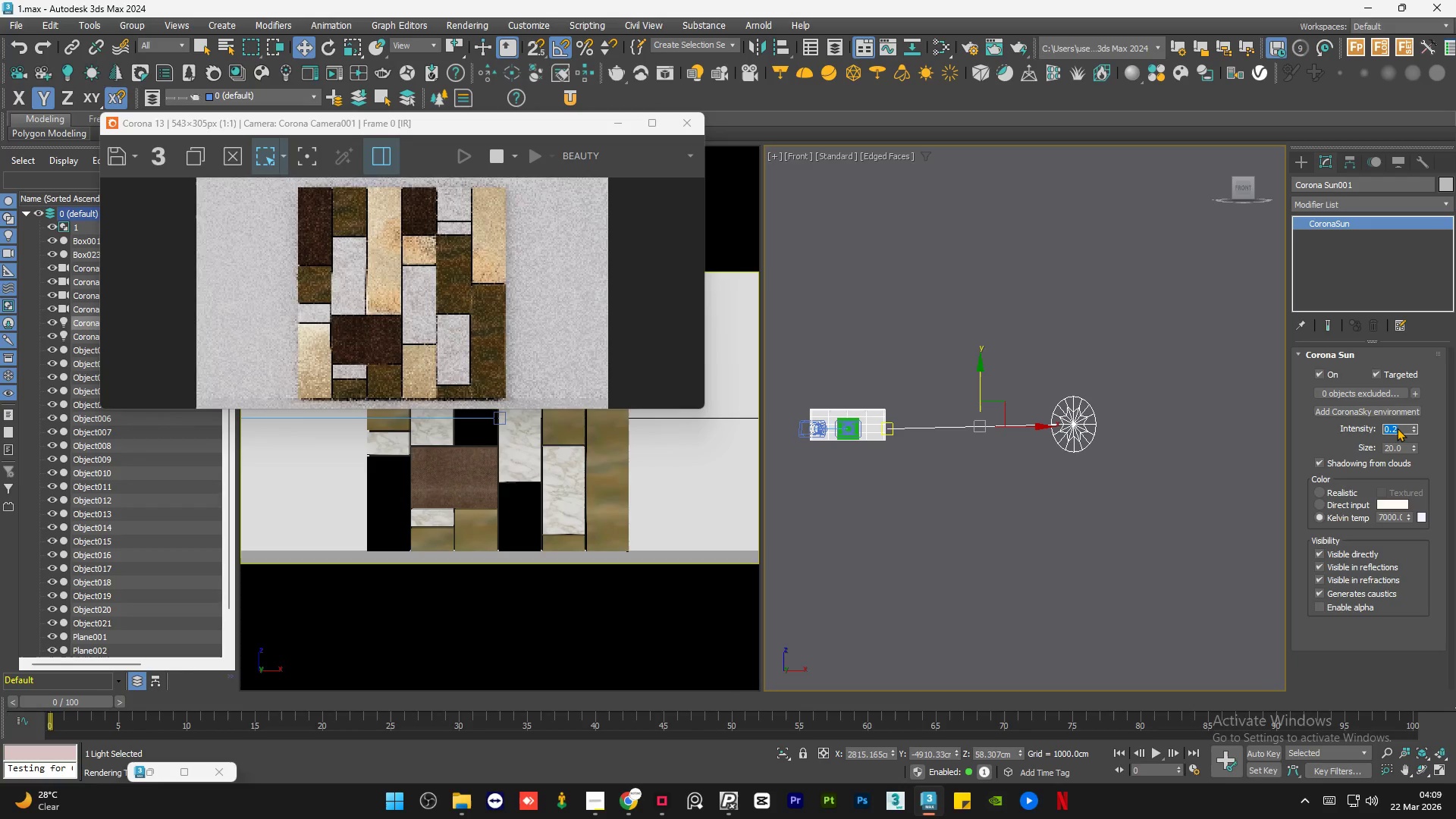 
key(NumpadDecimal)
 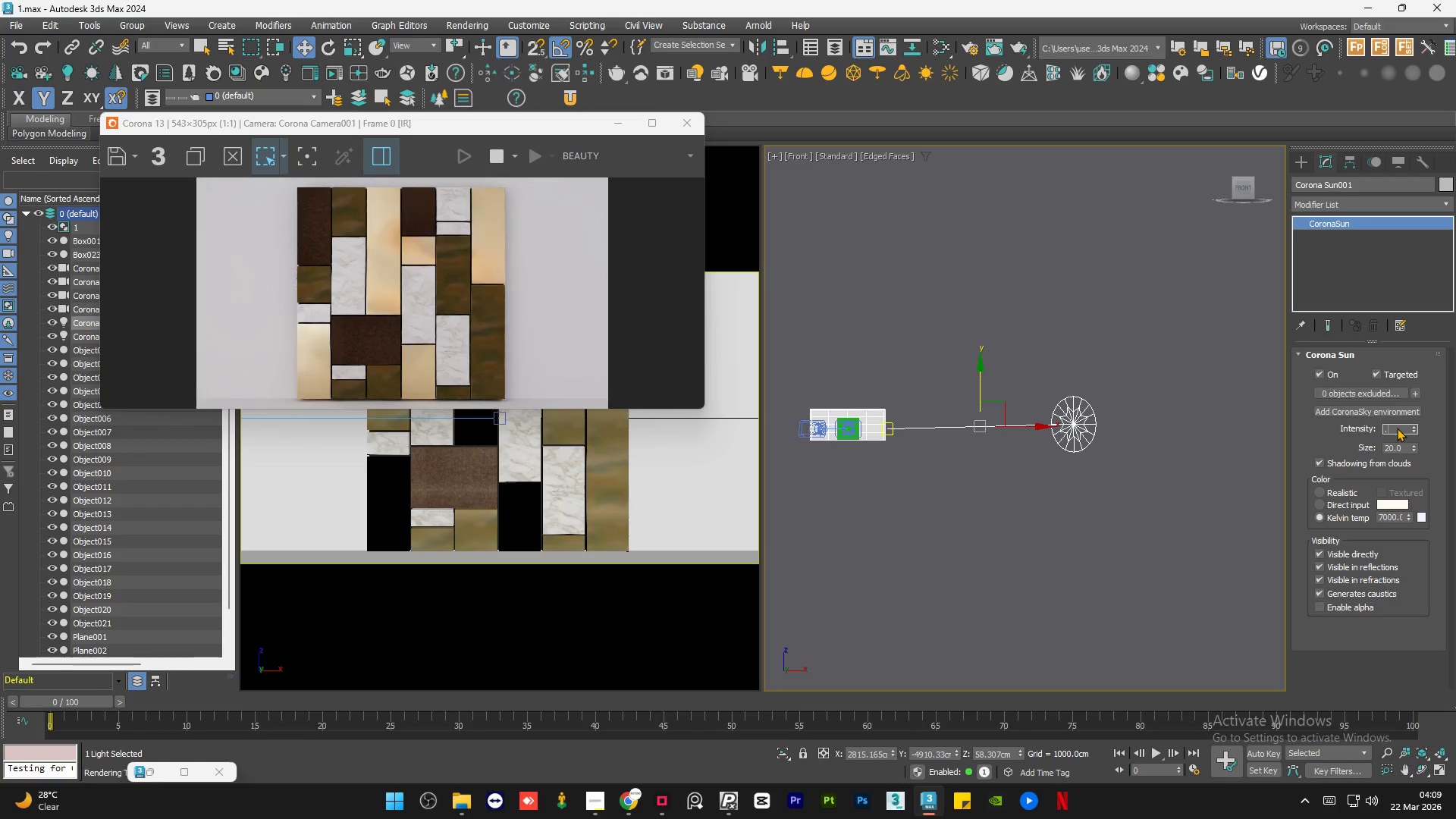 
key(Numpad1)
 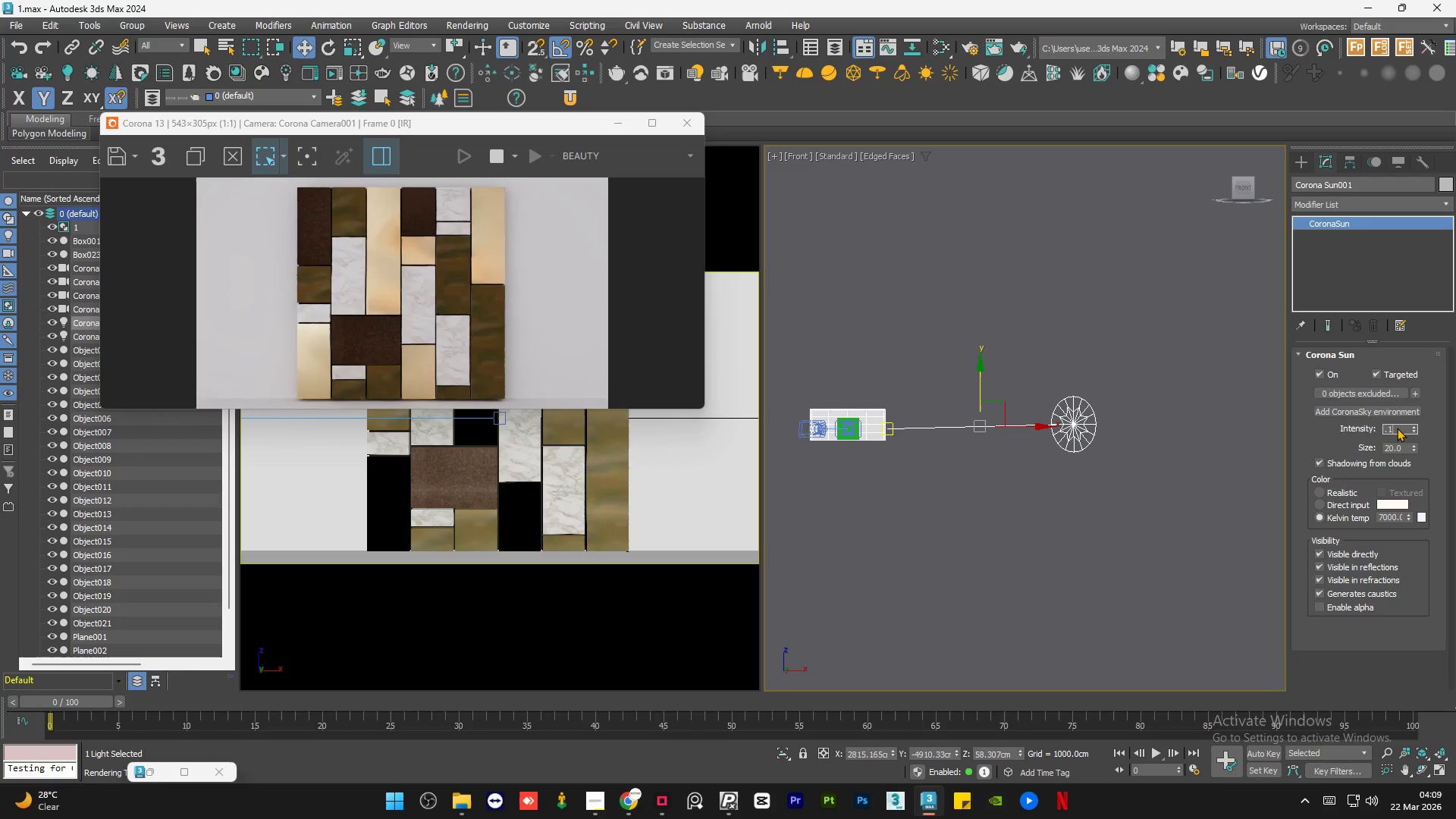 
key(NumpadEnter)
 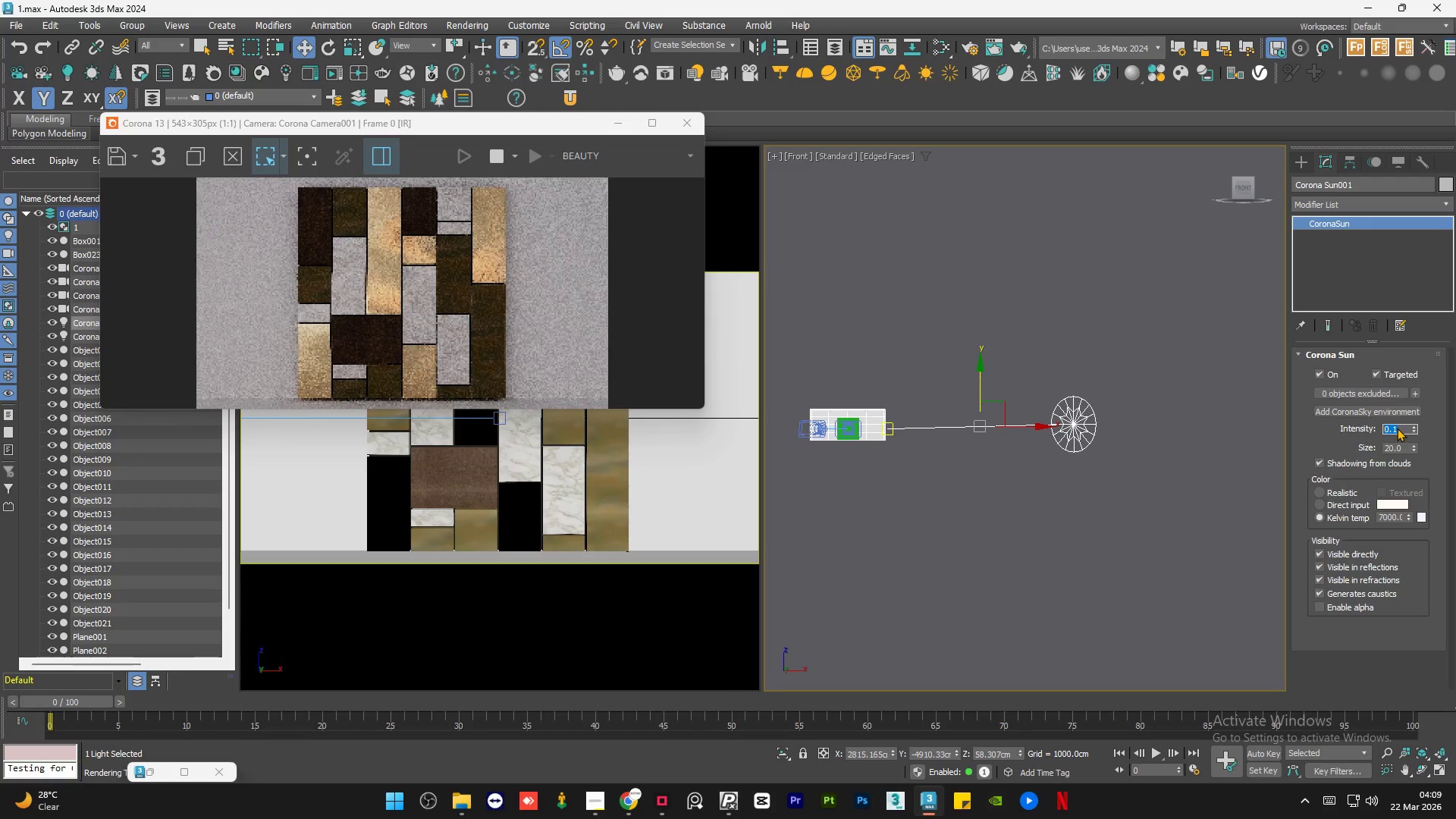 
key(NumpadDecimal)
 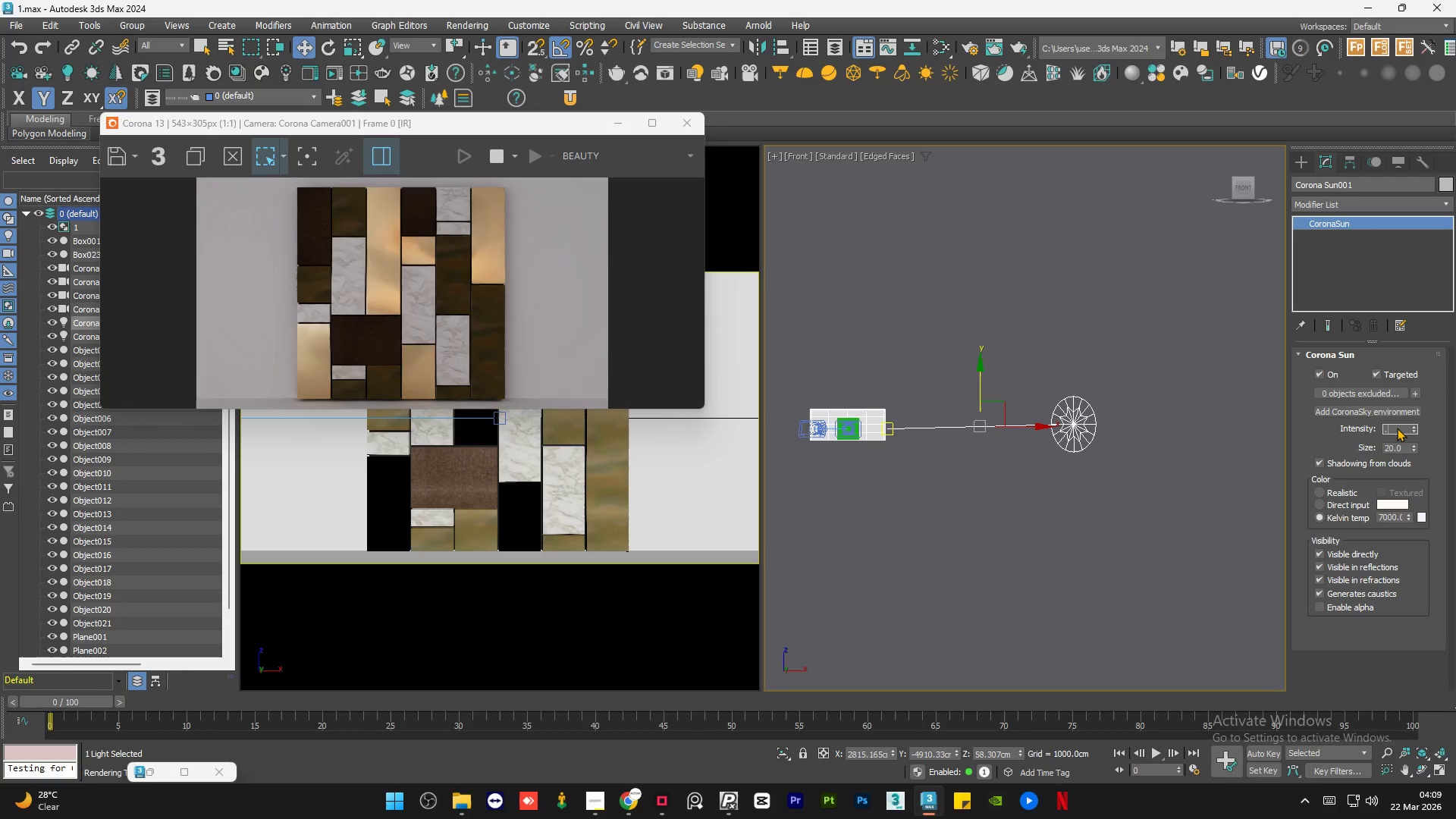 
key(Numpad1)
 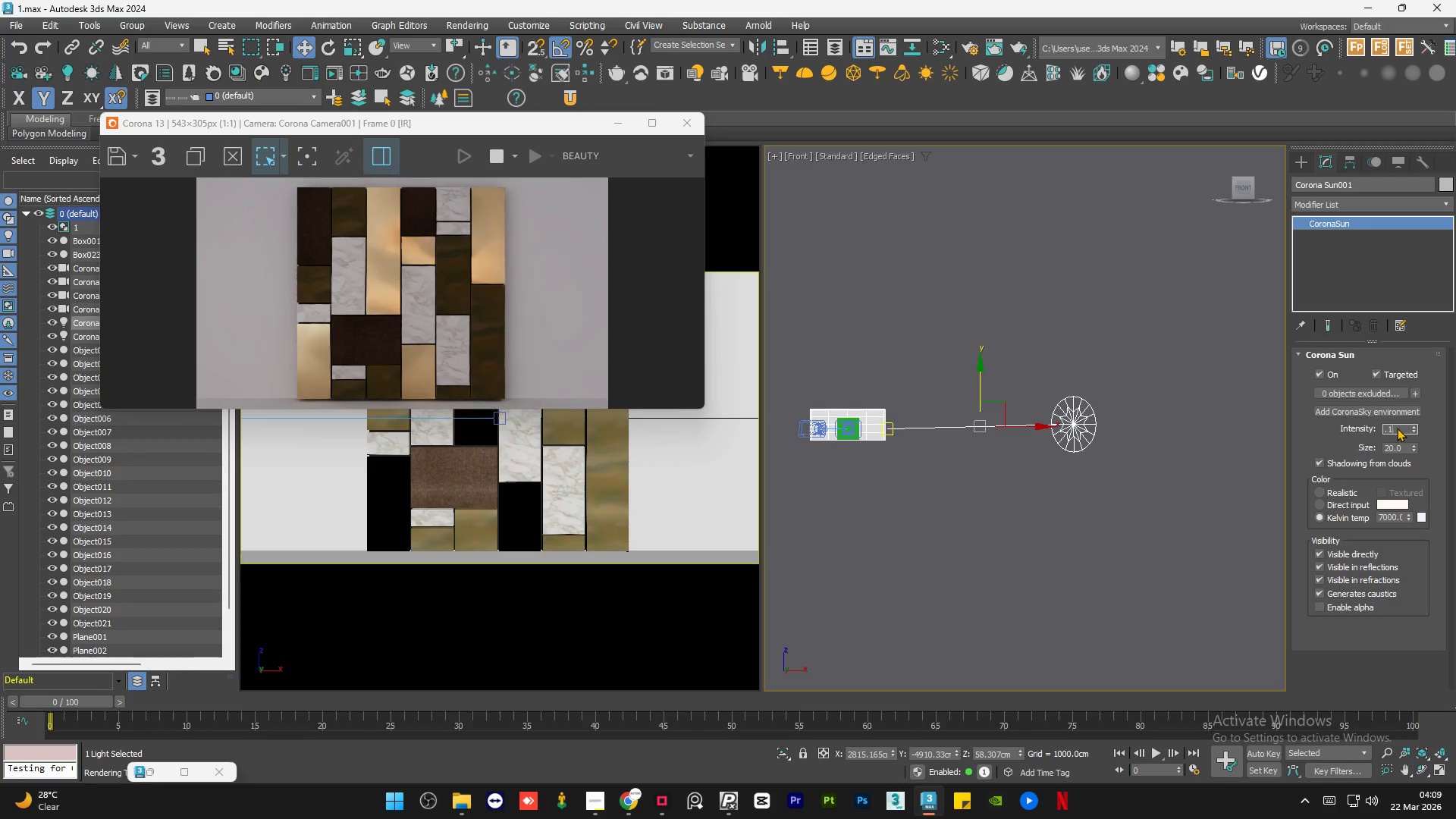 
key(Numpad5)
 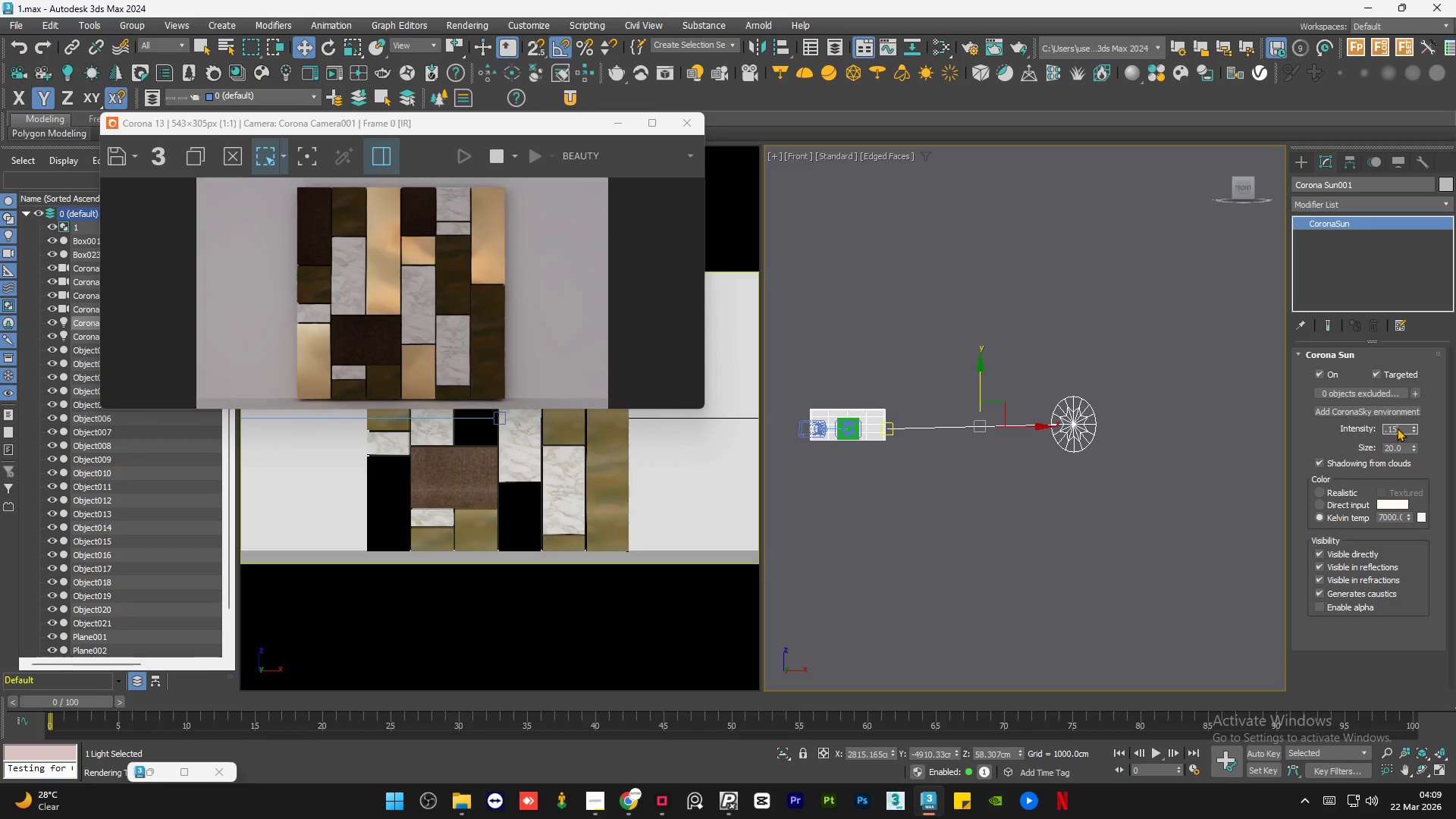 
key(NumpadEnter)
 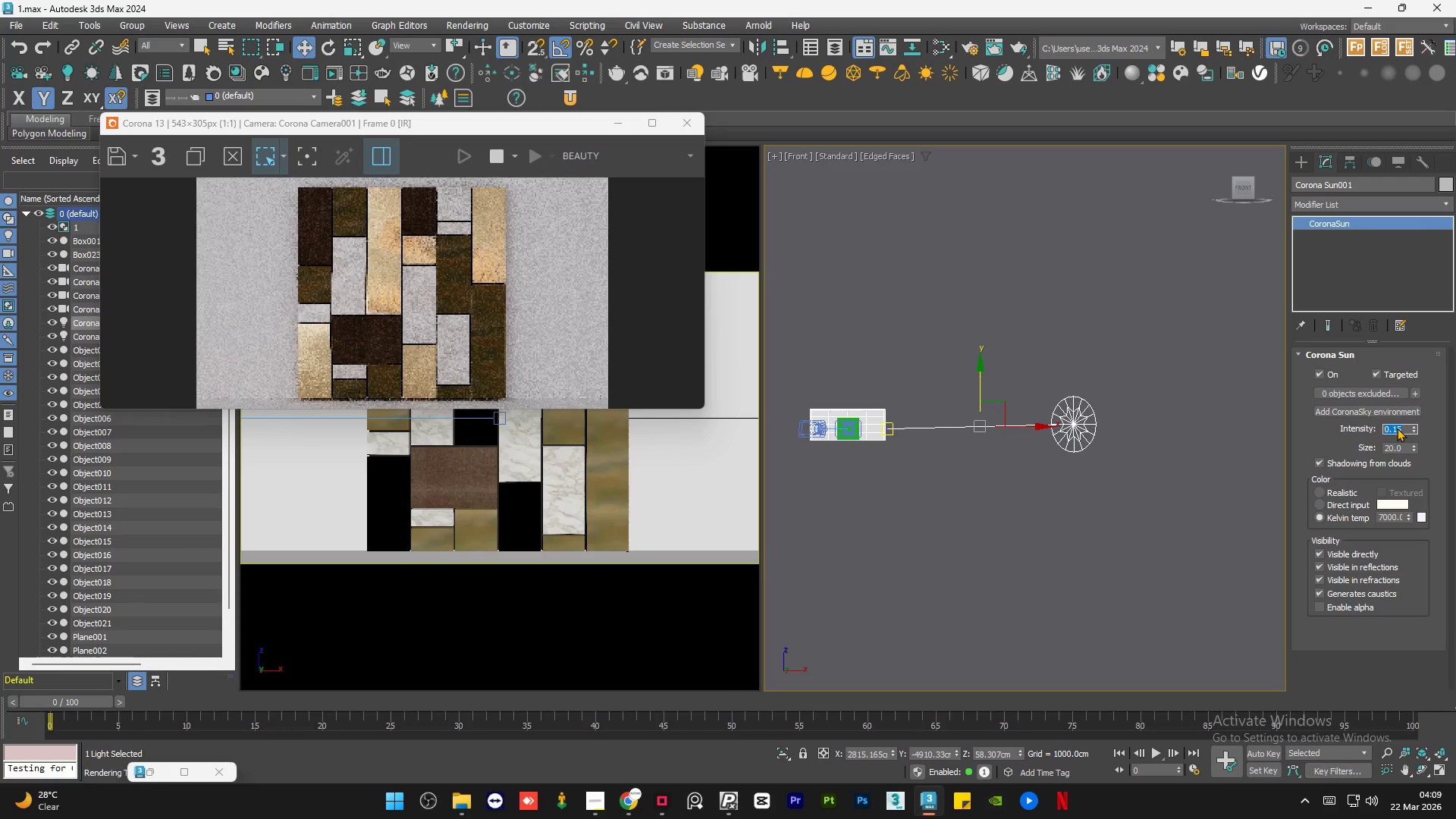 
key(NumpadDecimal)
 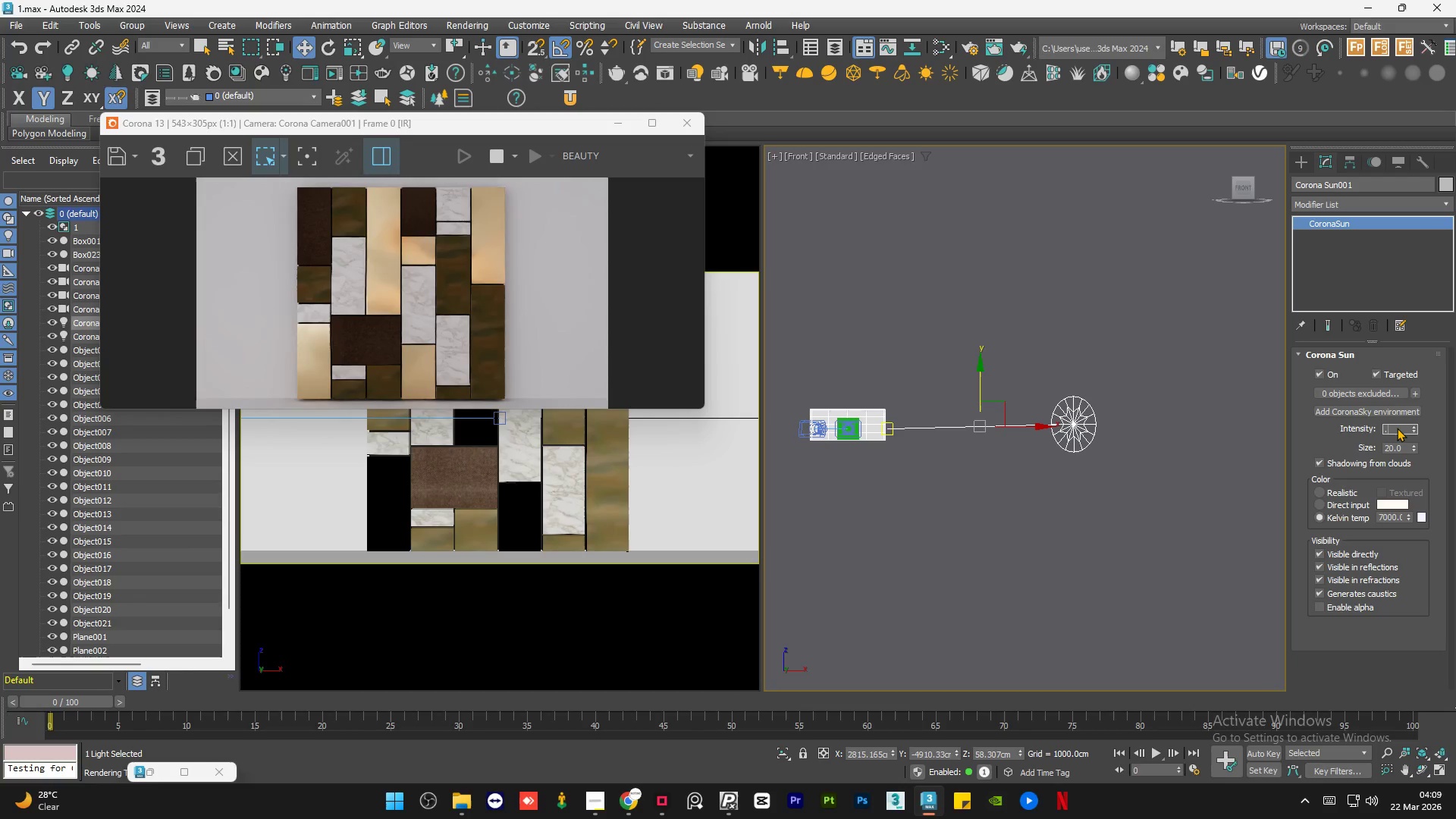 
key(Numpad2)
 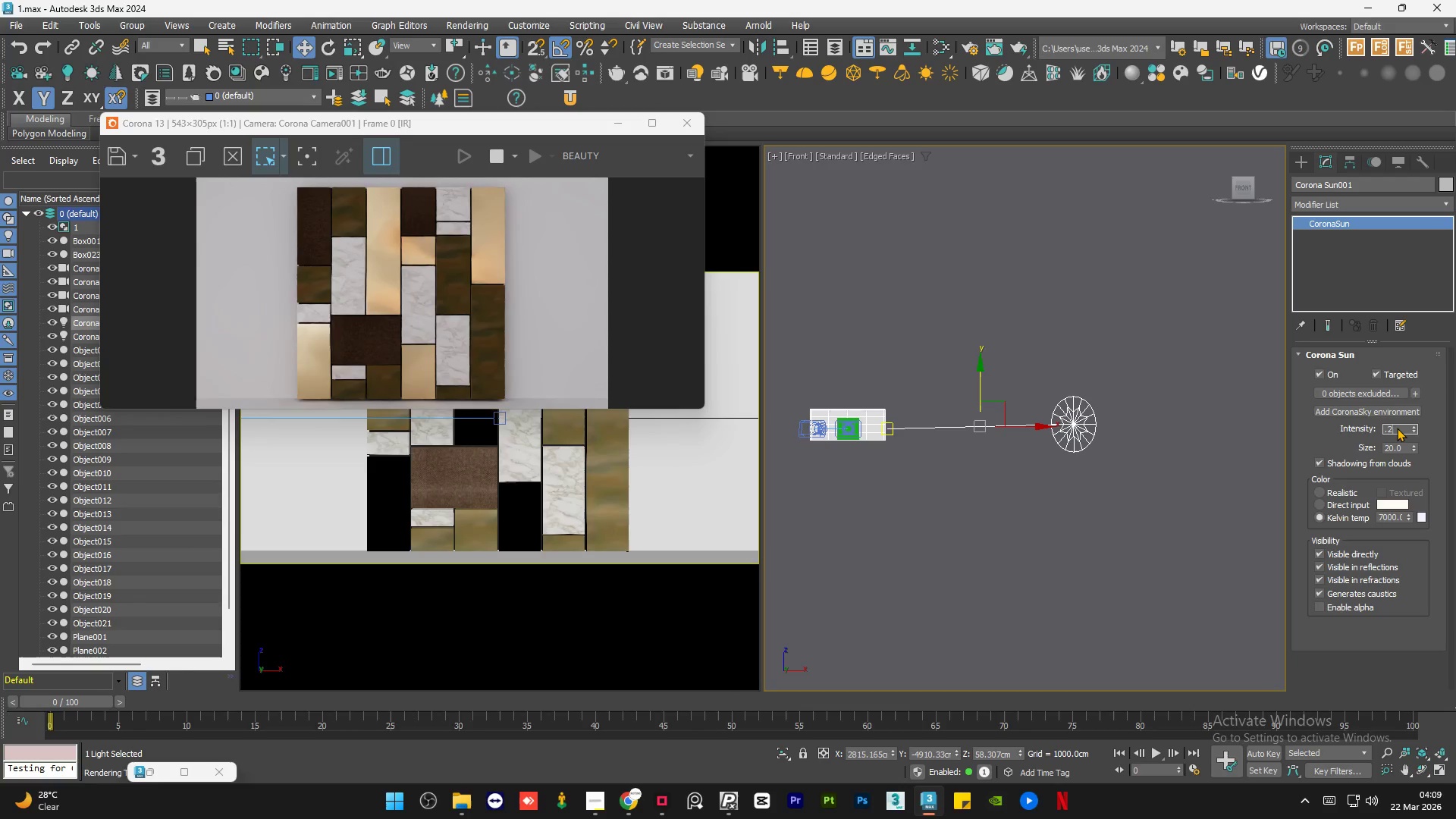 
key(NumpadEnter)
 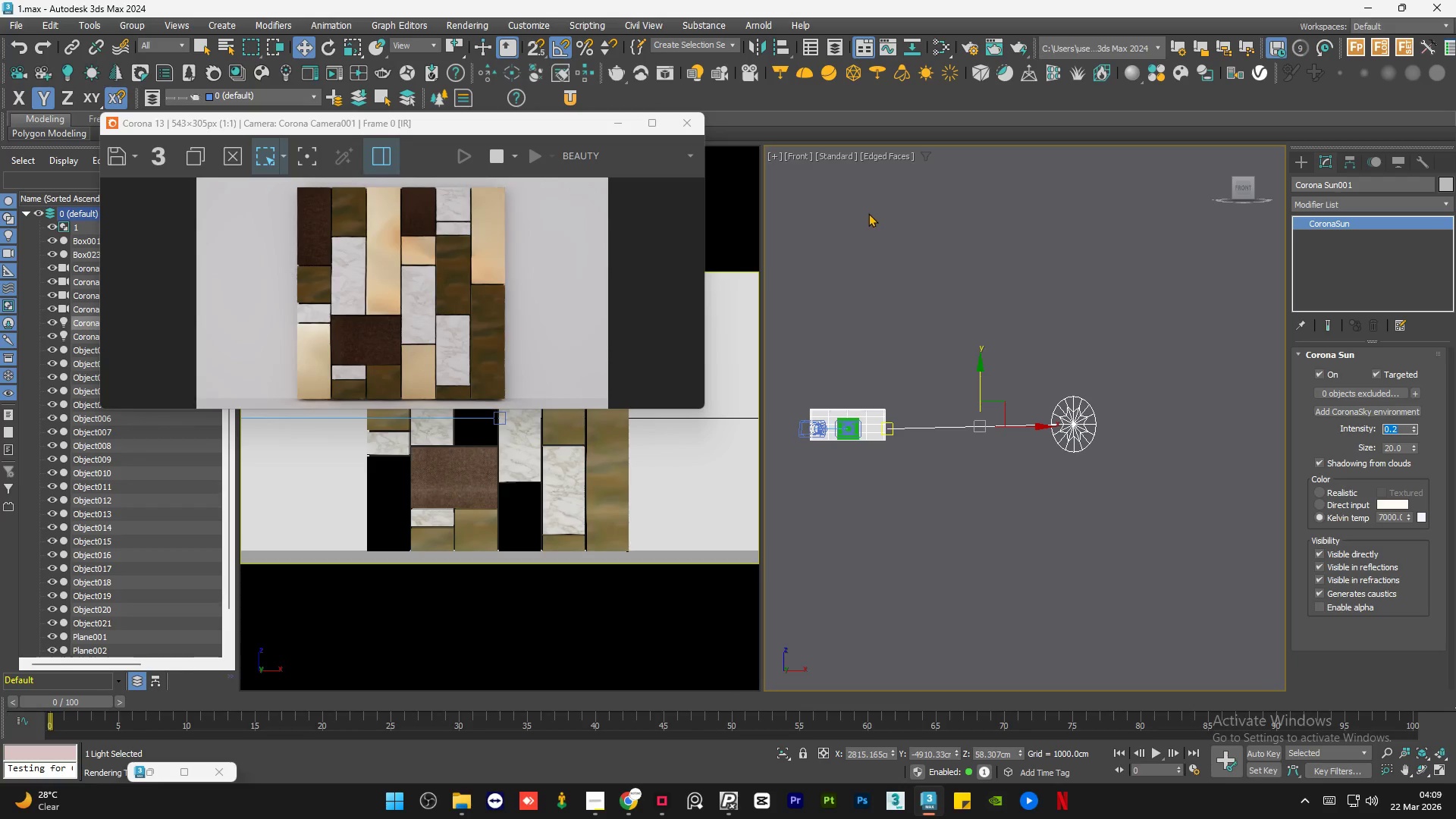 
double_click([879, 208])
 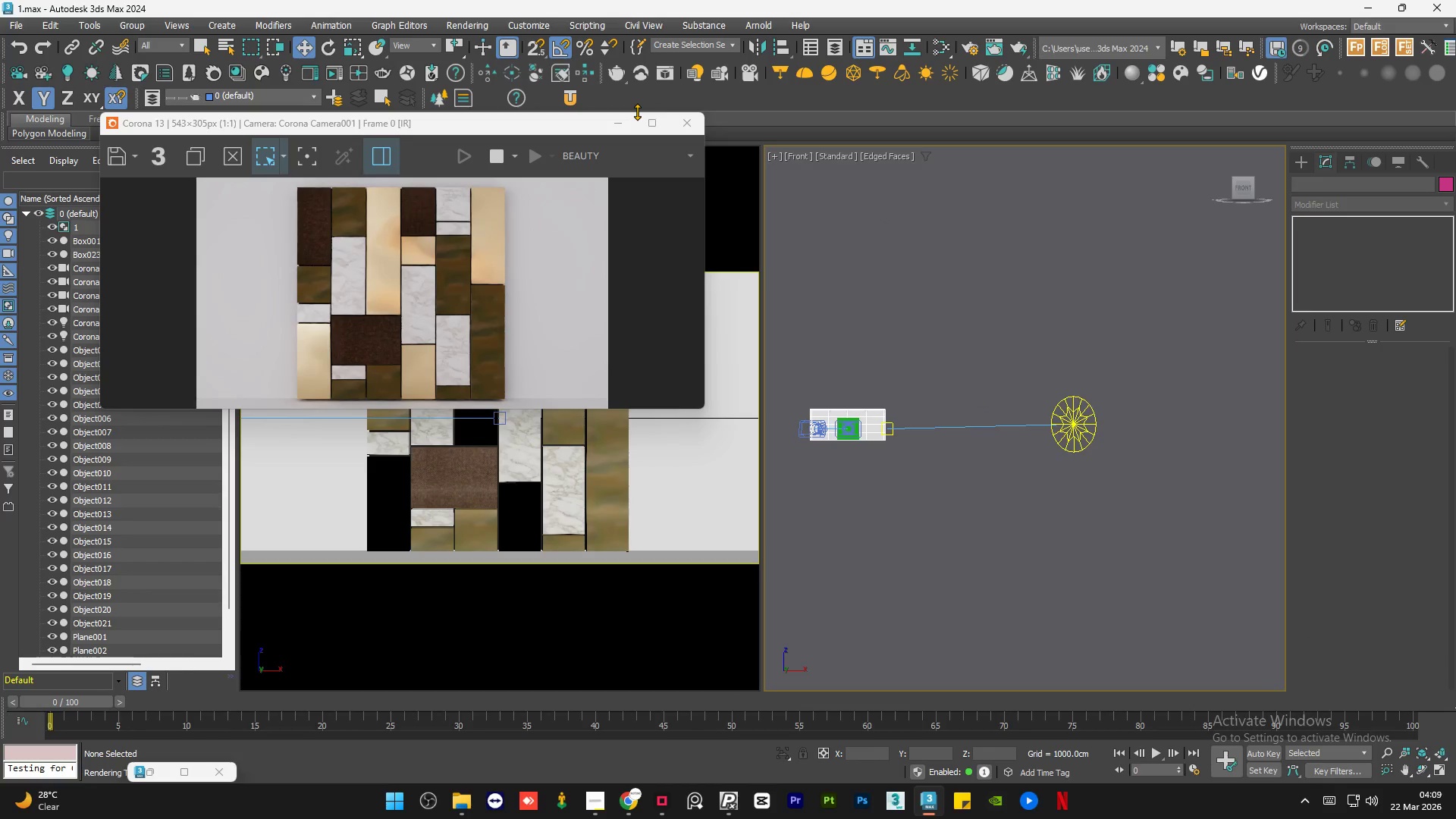 
left_click([650, 126])
 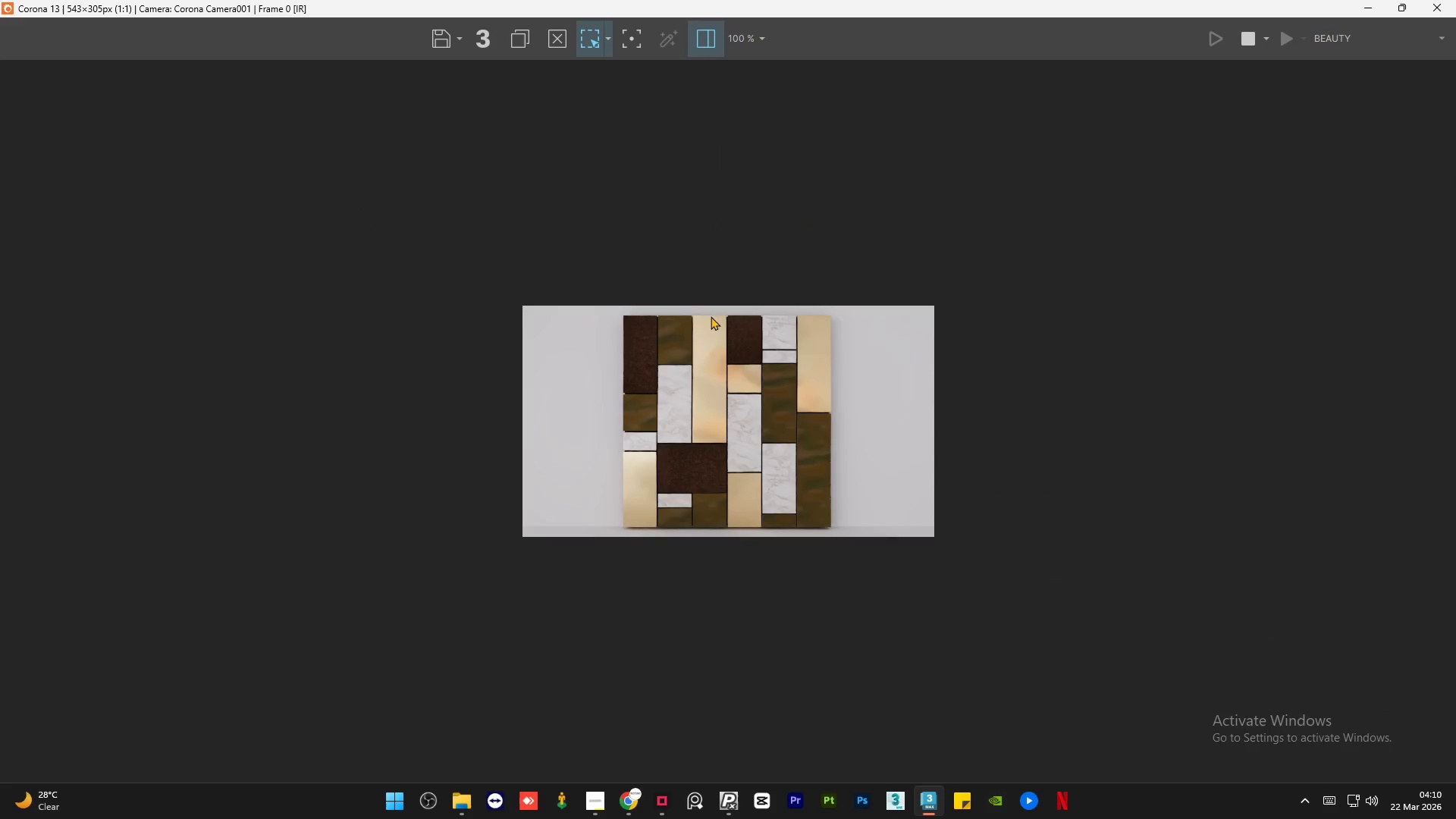 
scroll: coordinate [710, 453], scroll_direction: up, amount: 2.0
 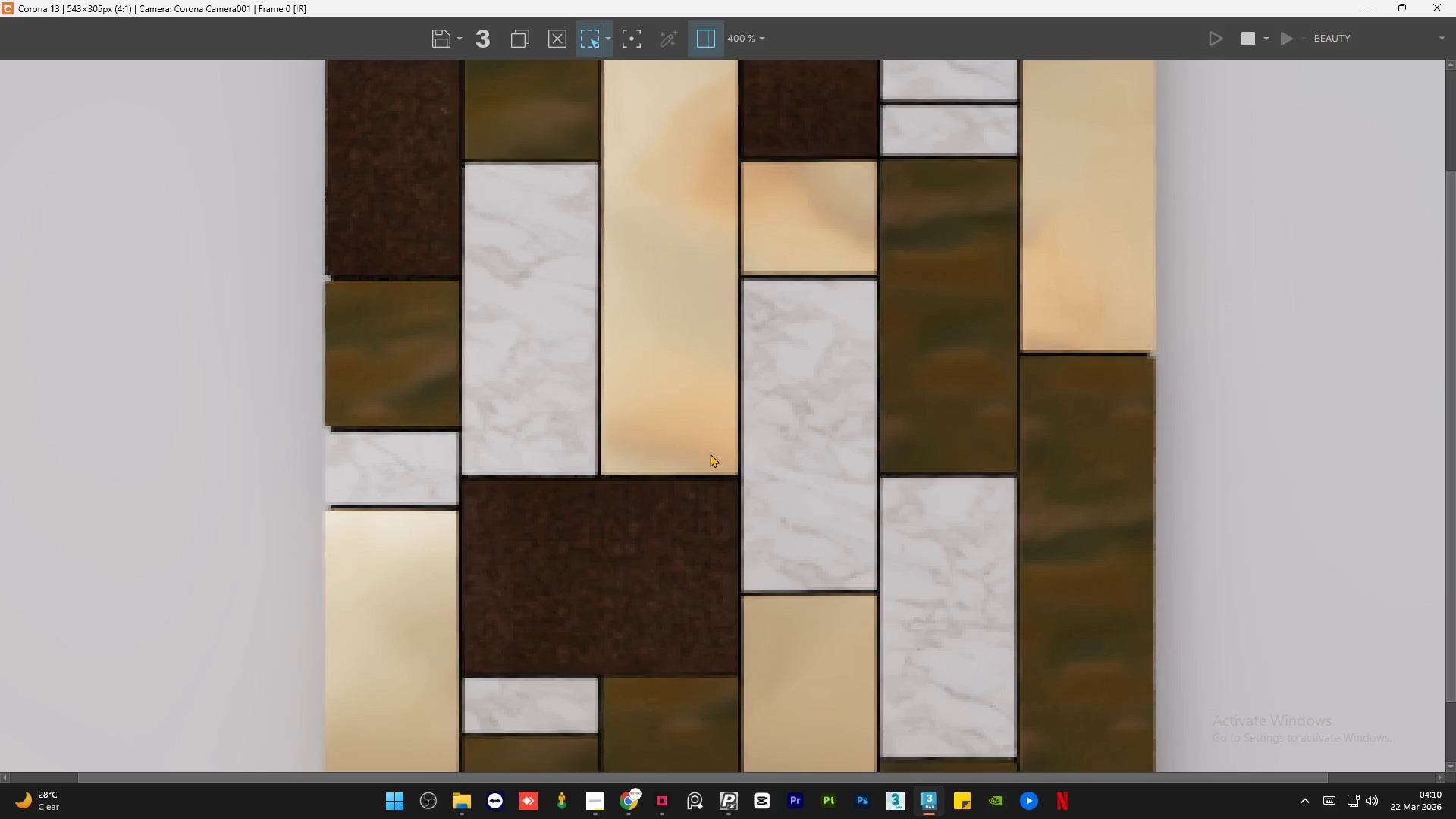 
scroll: coordinate [710, 453], scroll_direction: down, amount: 1.0
 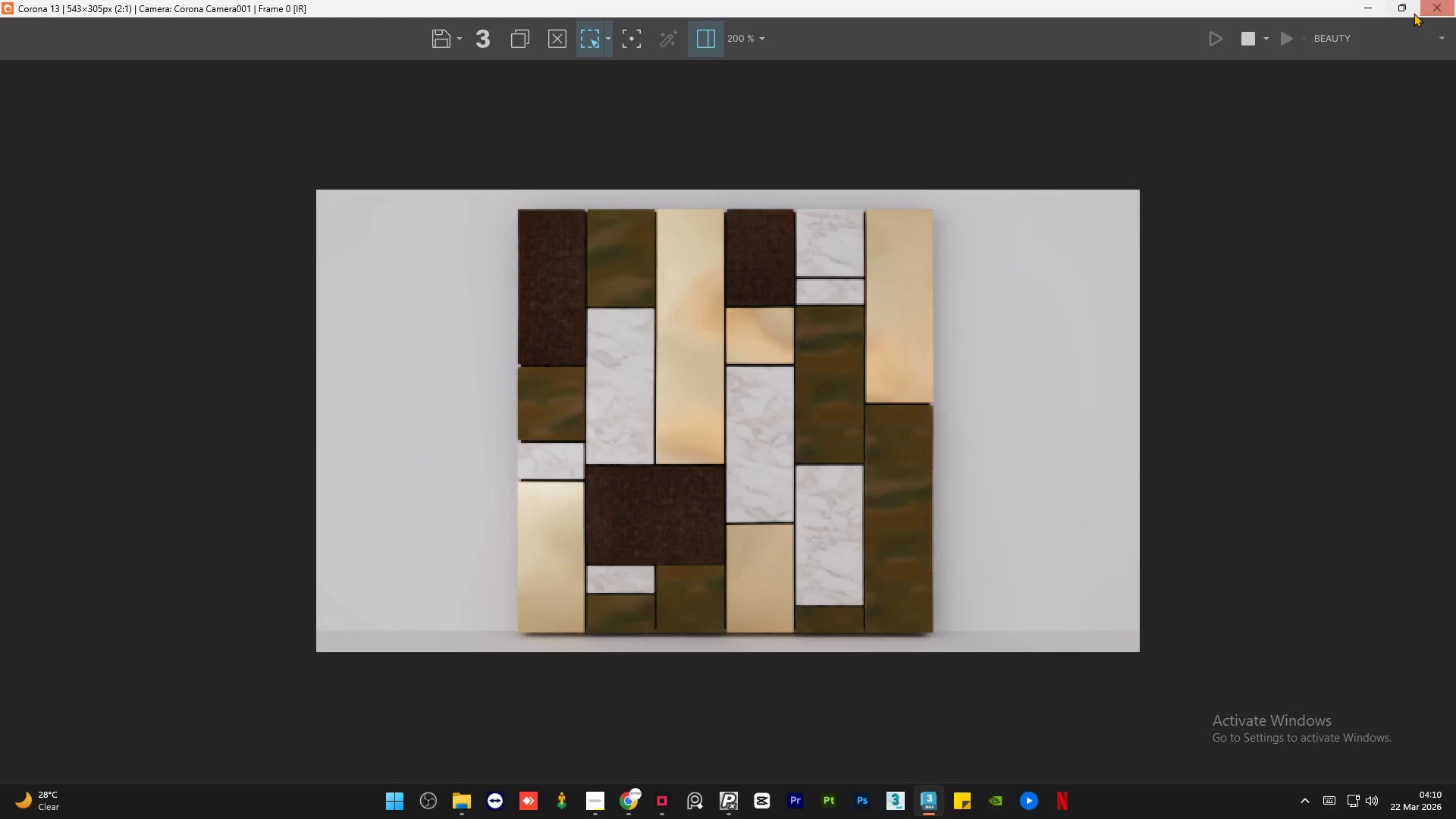 
left_click([1407, 13])
 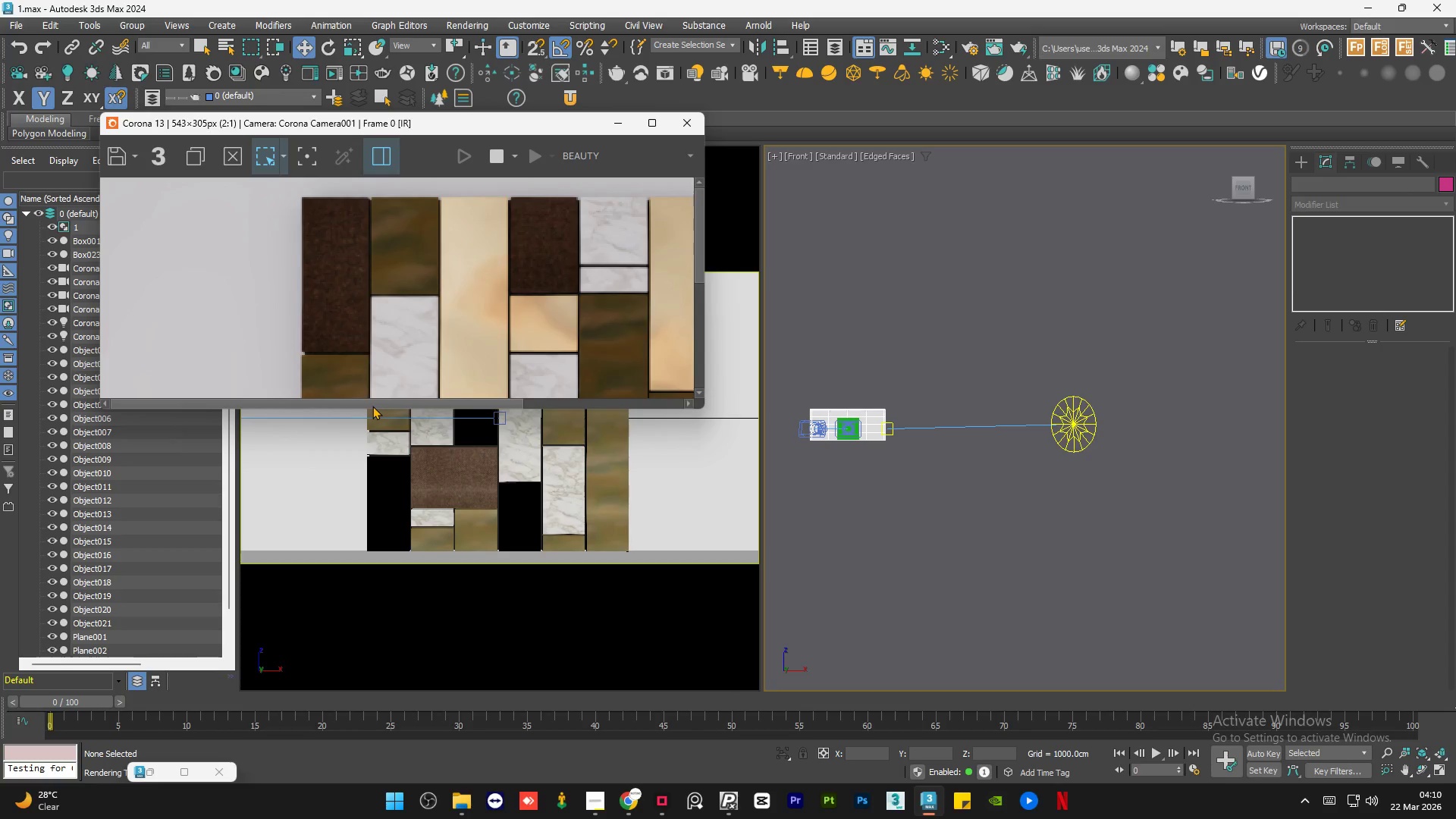 
left_click_drag(start_coordinate=[369, 412], to_coordinate=[338, 651])
 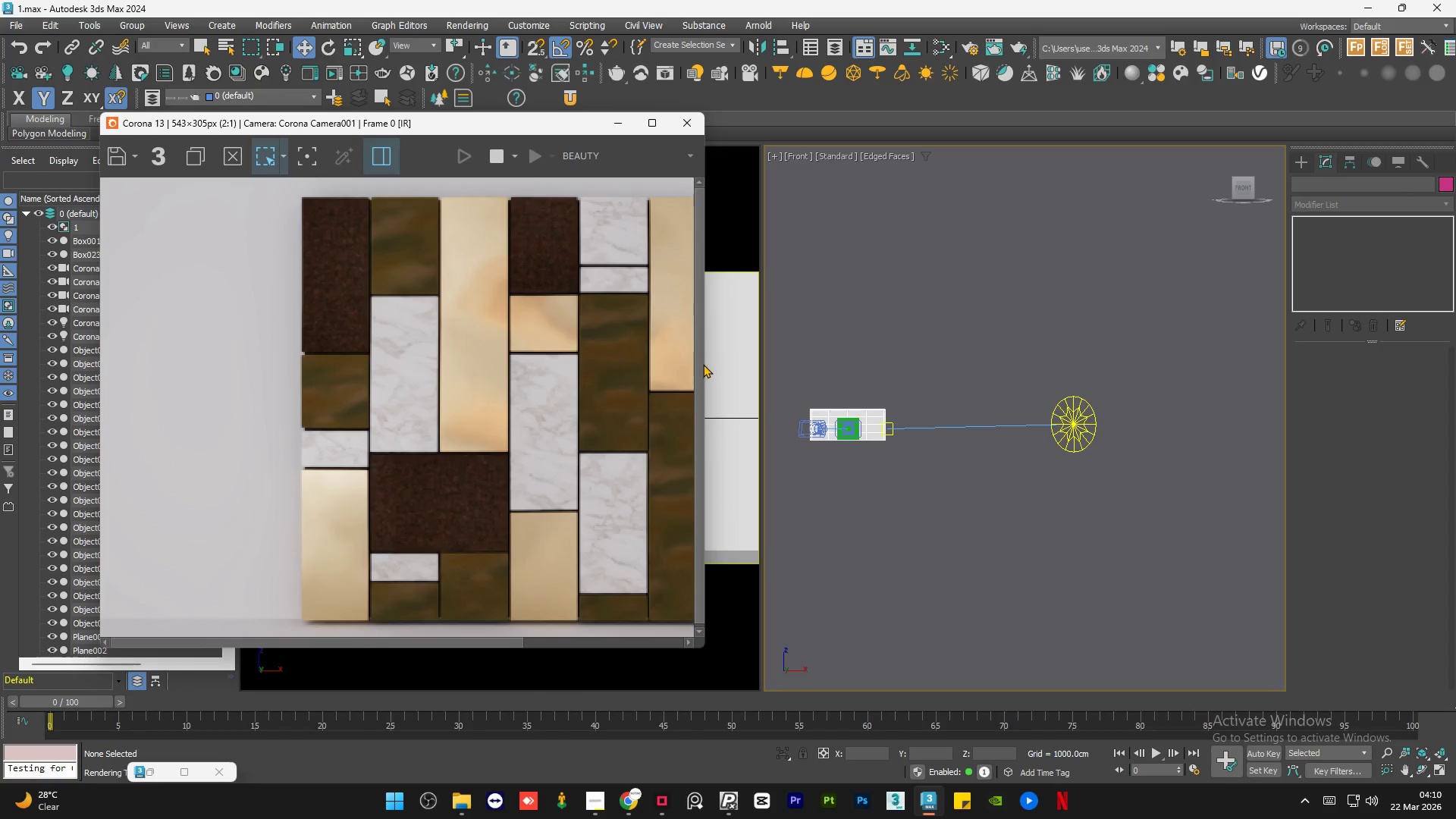 
left_click_drag(start_coordinate=[706, 361], to_coordinate=[792, 384])
 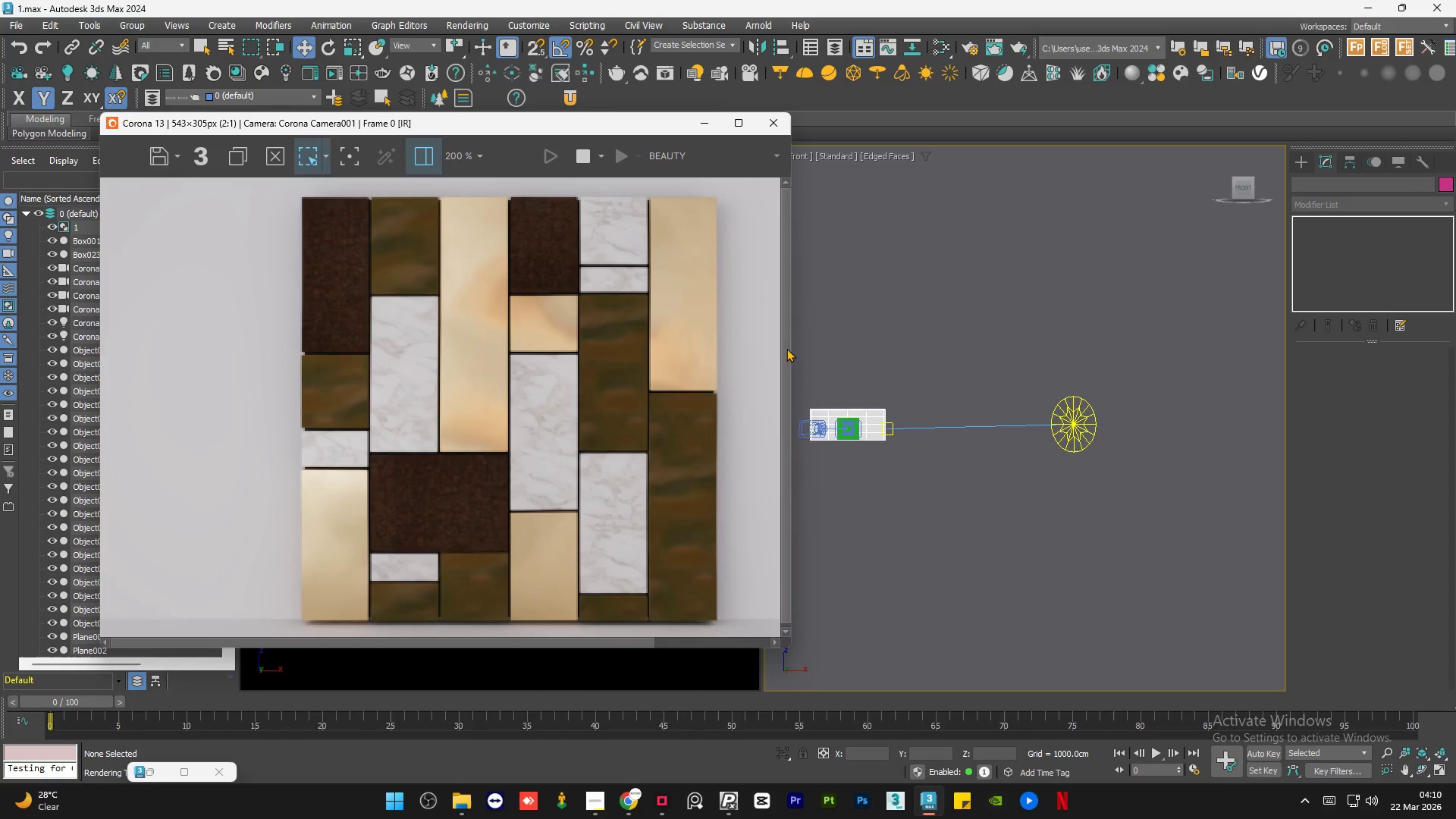 
left_click_drag(start_coordinate=[791, 348], to_coordinate=[748, 354])
 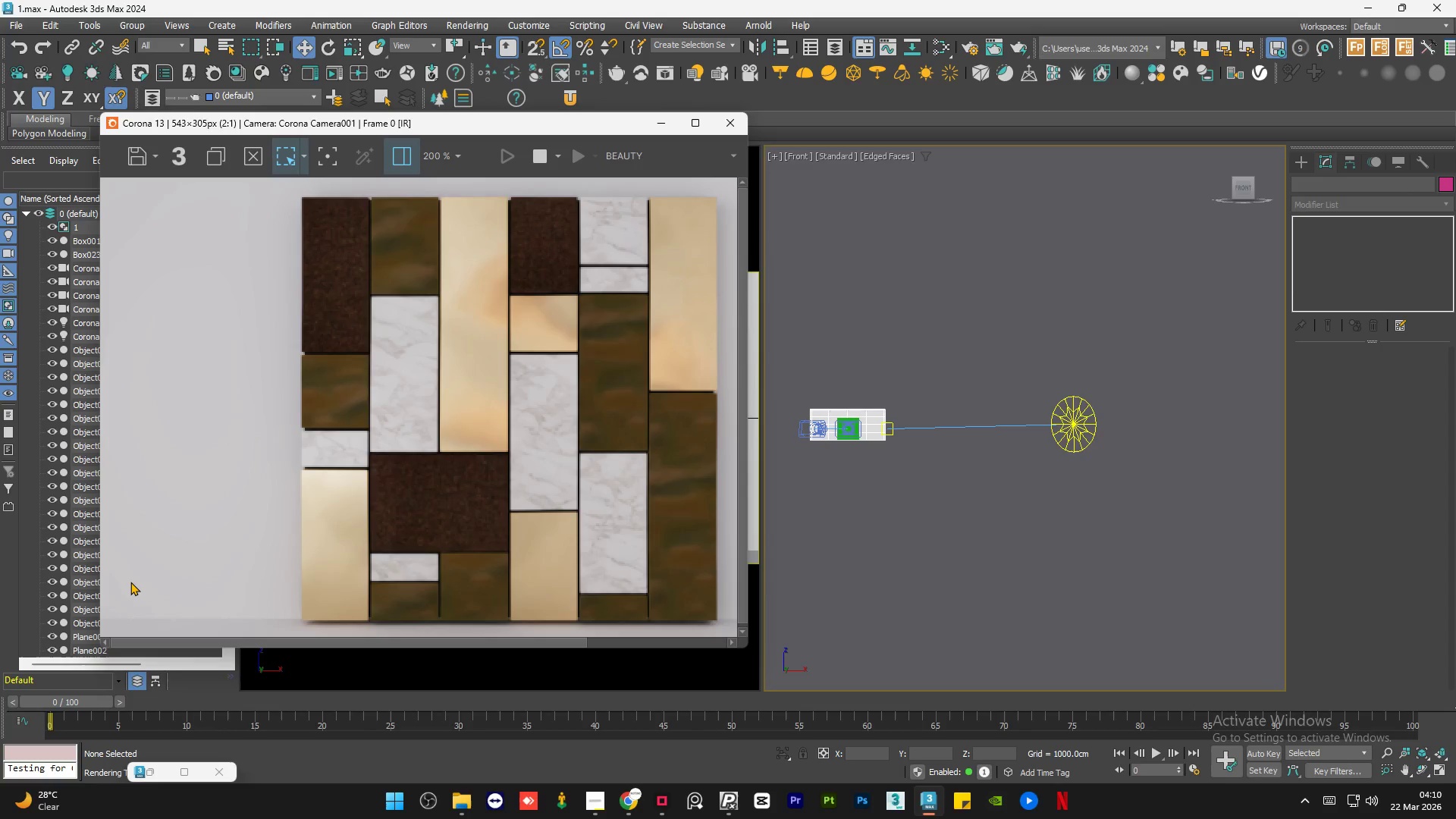 
scroll: coordinate [187, 406], scroll_direction: down, amount: 1.0
 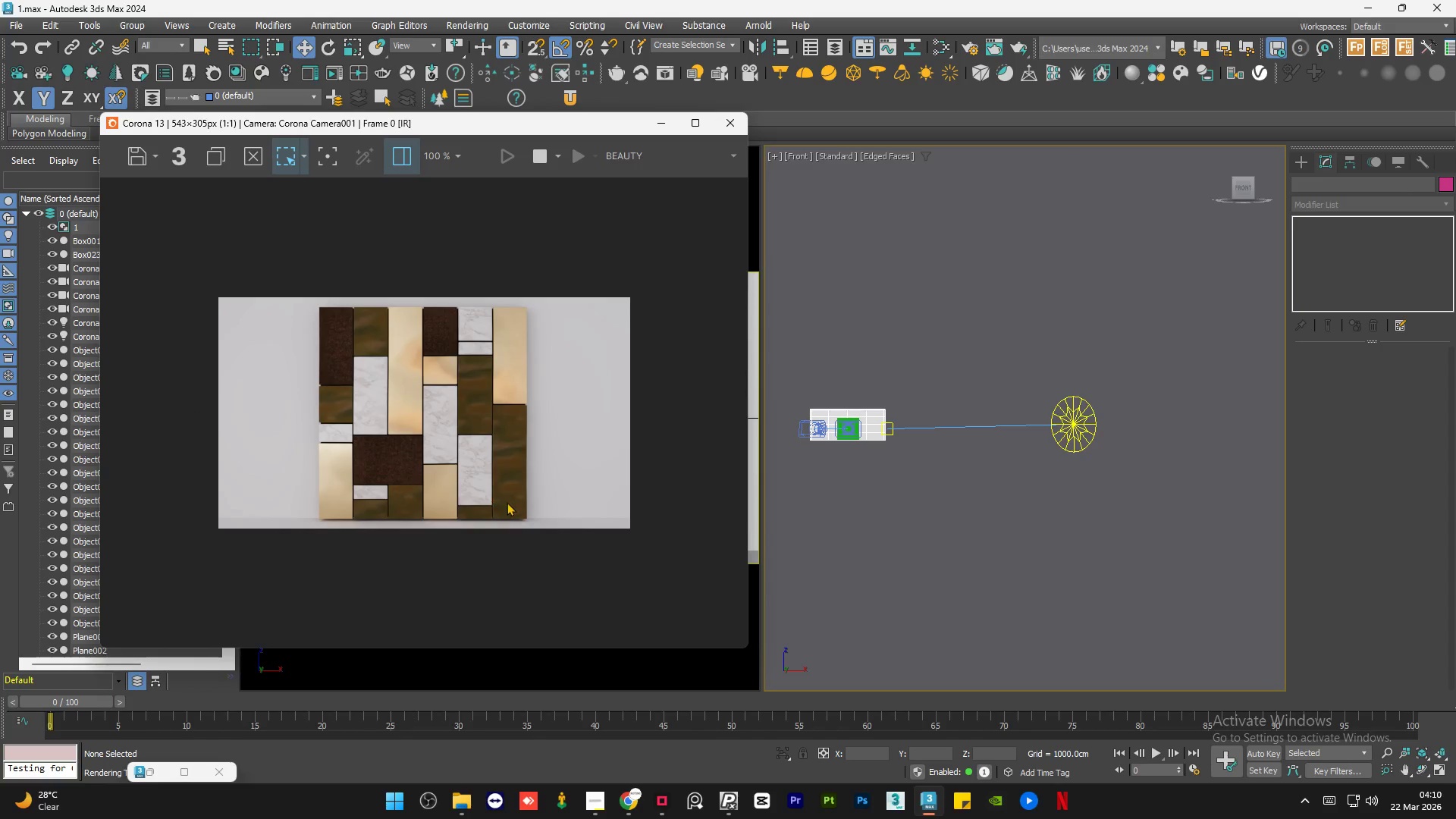 
scroll: coordinate [507, 502], scroll_direction: up, amount: 1.0
 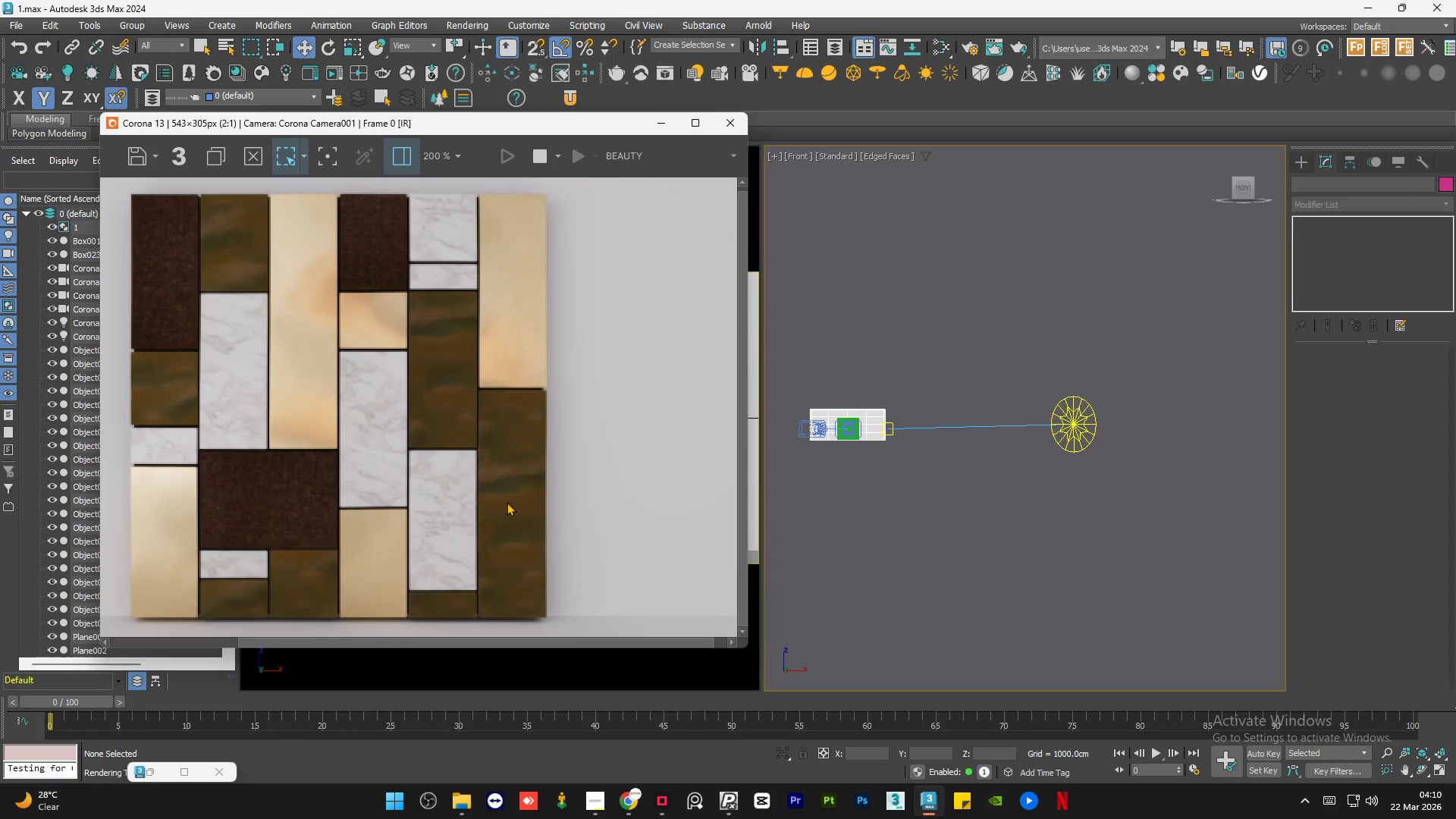 
scroll: coordinate [353, 460], scroll_direction: none, amount: 0.0
 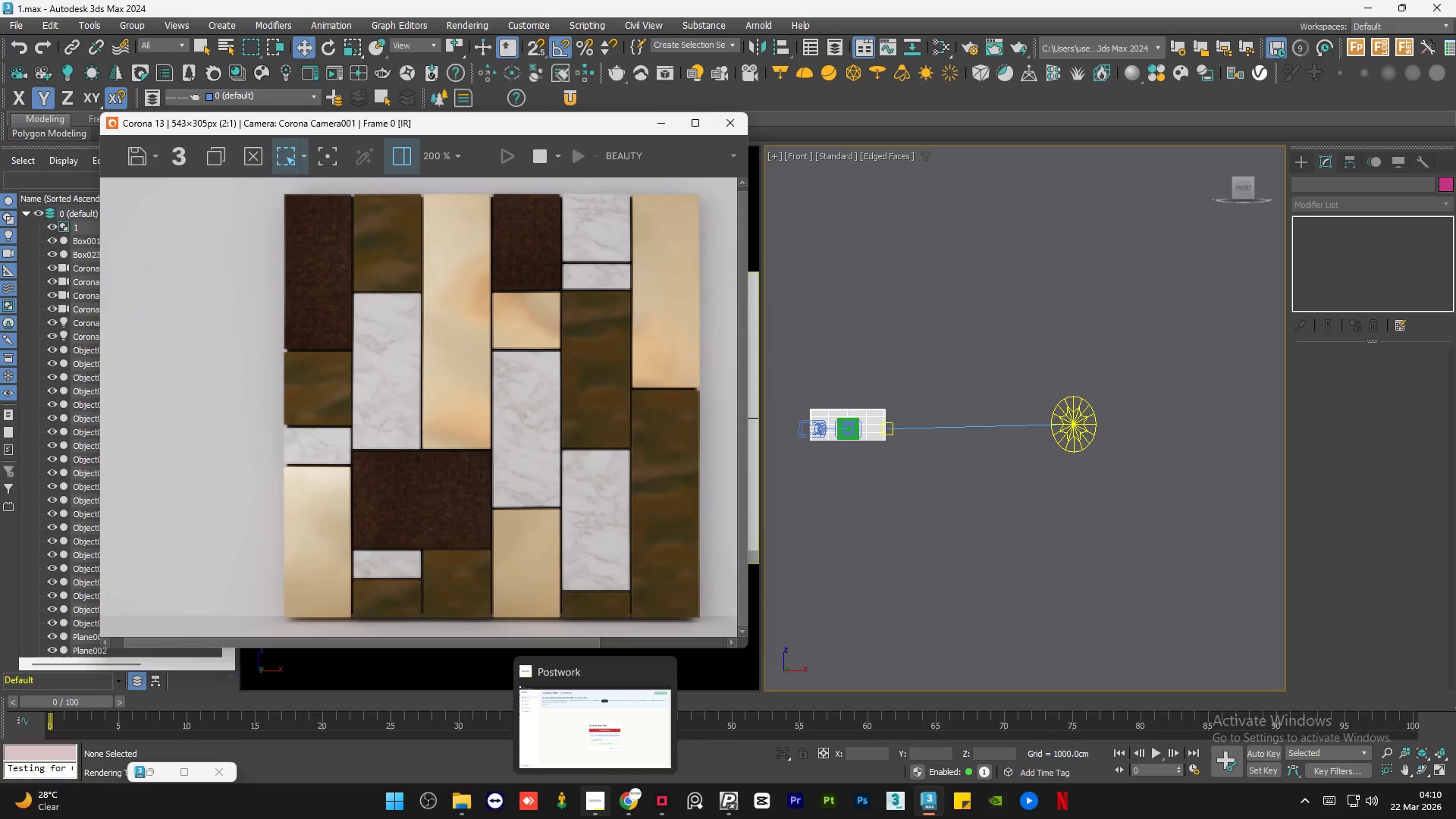 
left_click([604, 818])